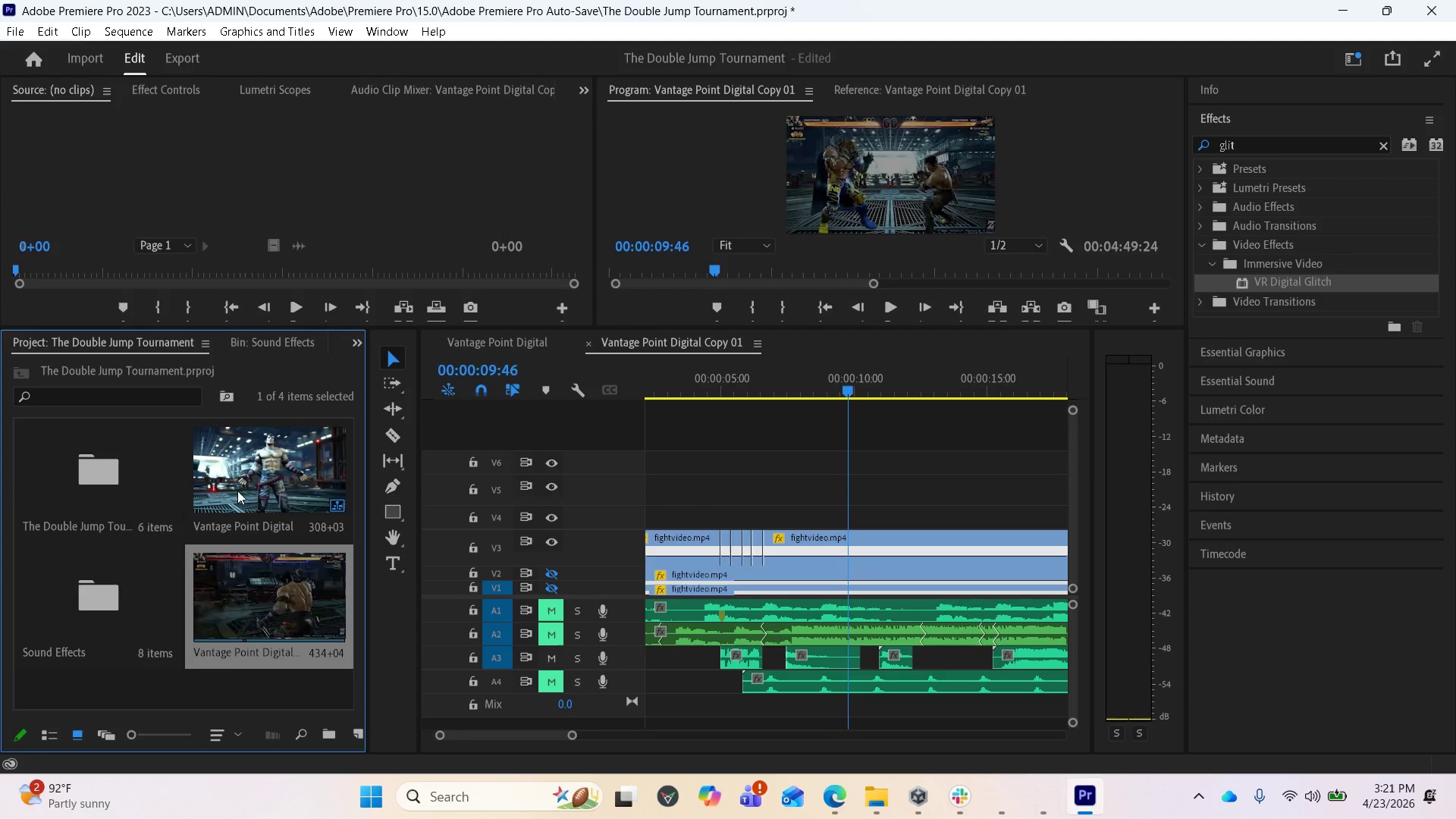 
left_click([240, 479])
 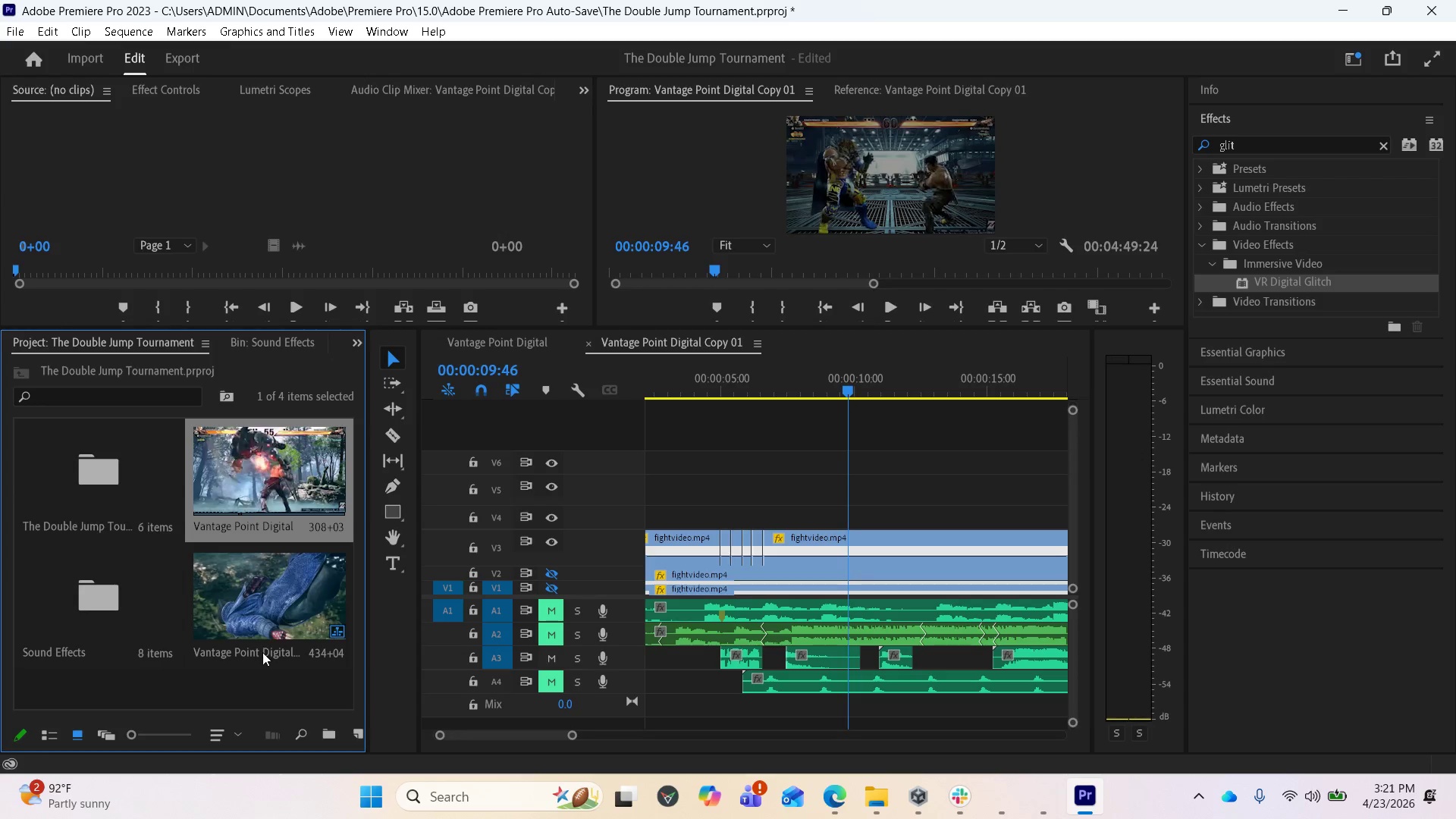 
left_click([266, 620])
 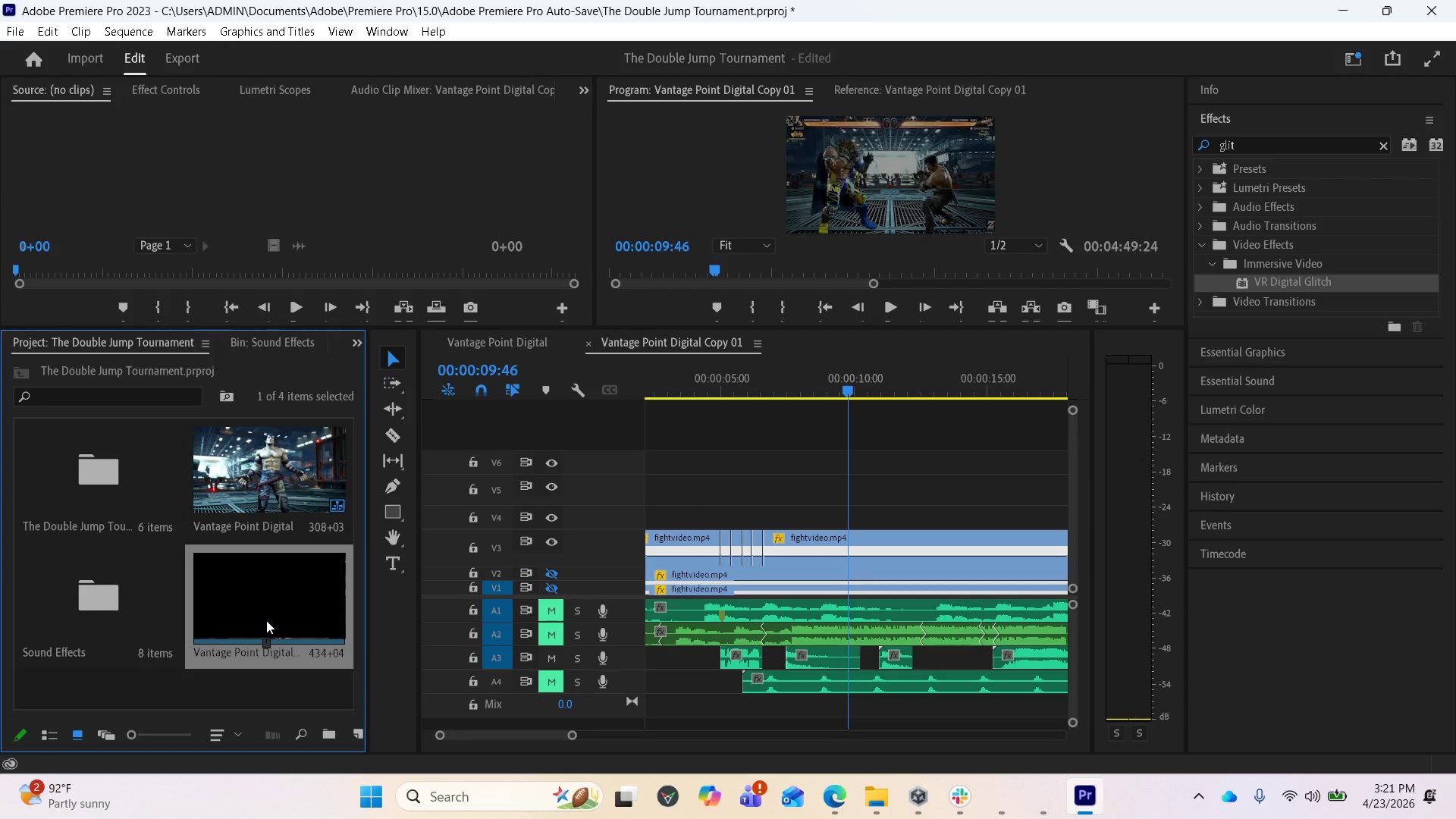 
hold_key(key=ShiftLeft, duration=0.56)
 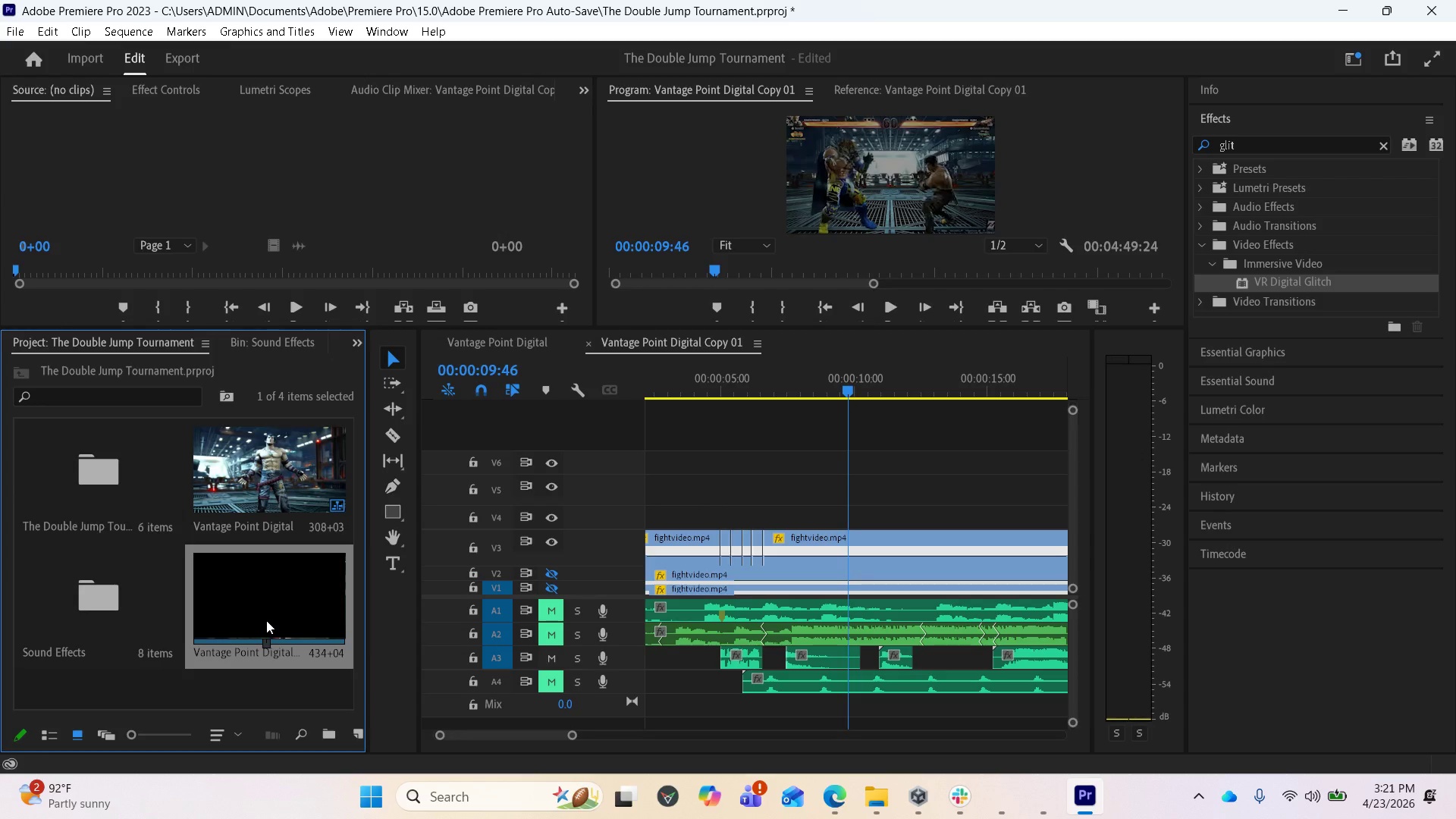 
right_click([266, 620])
 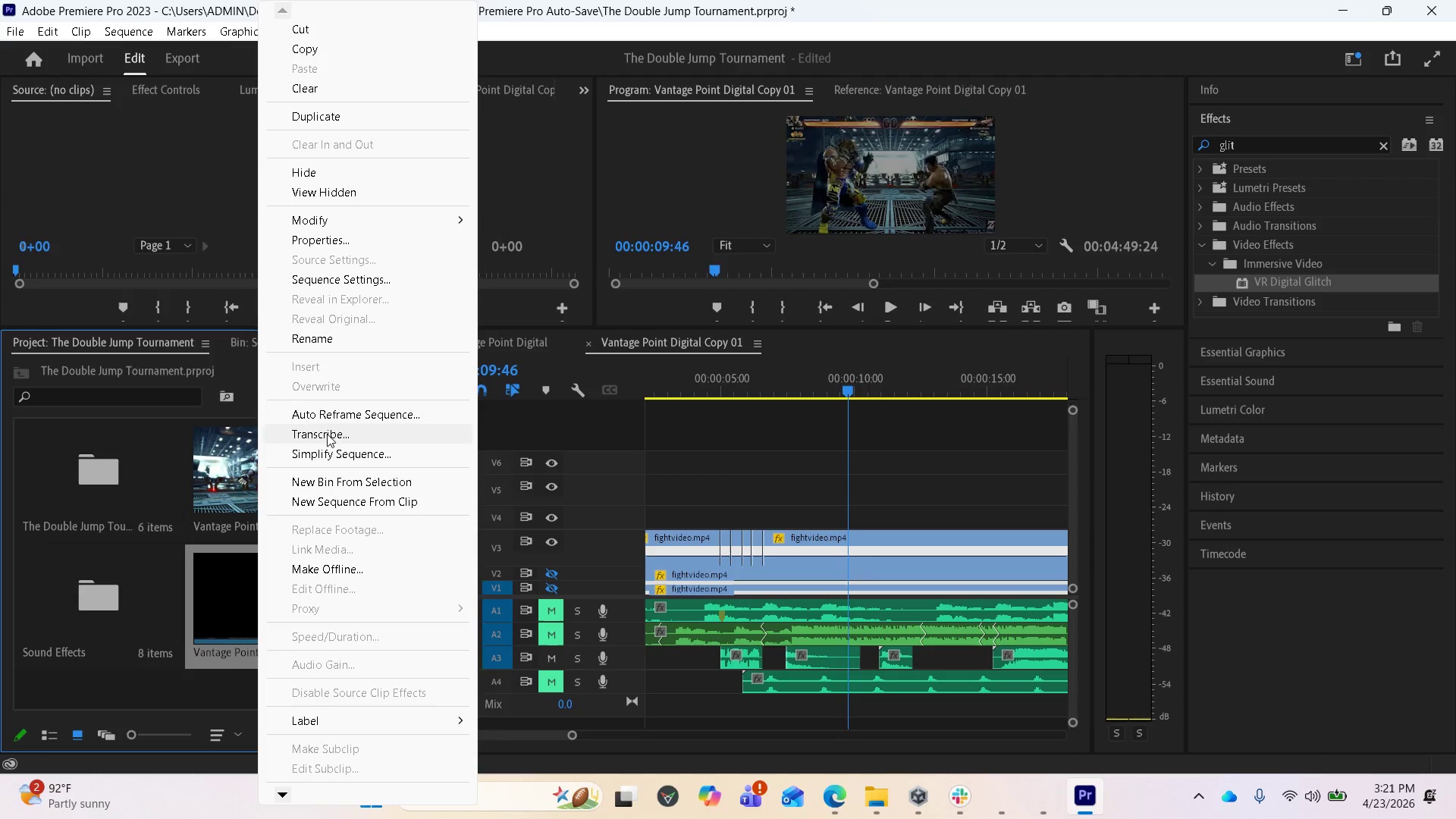 
left_click([204, 691])
 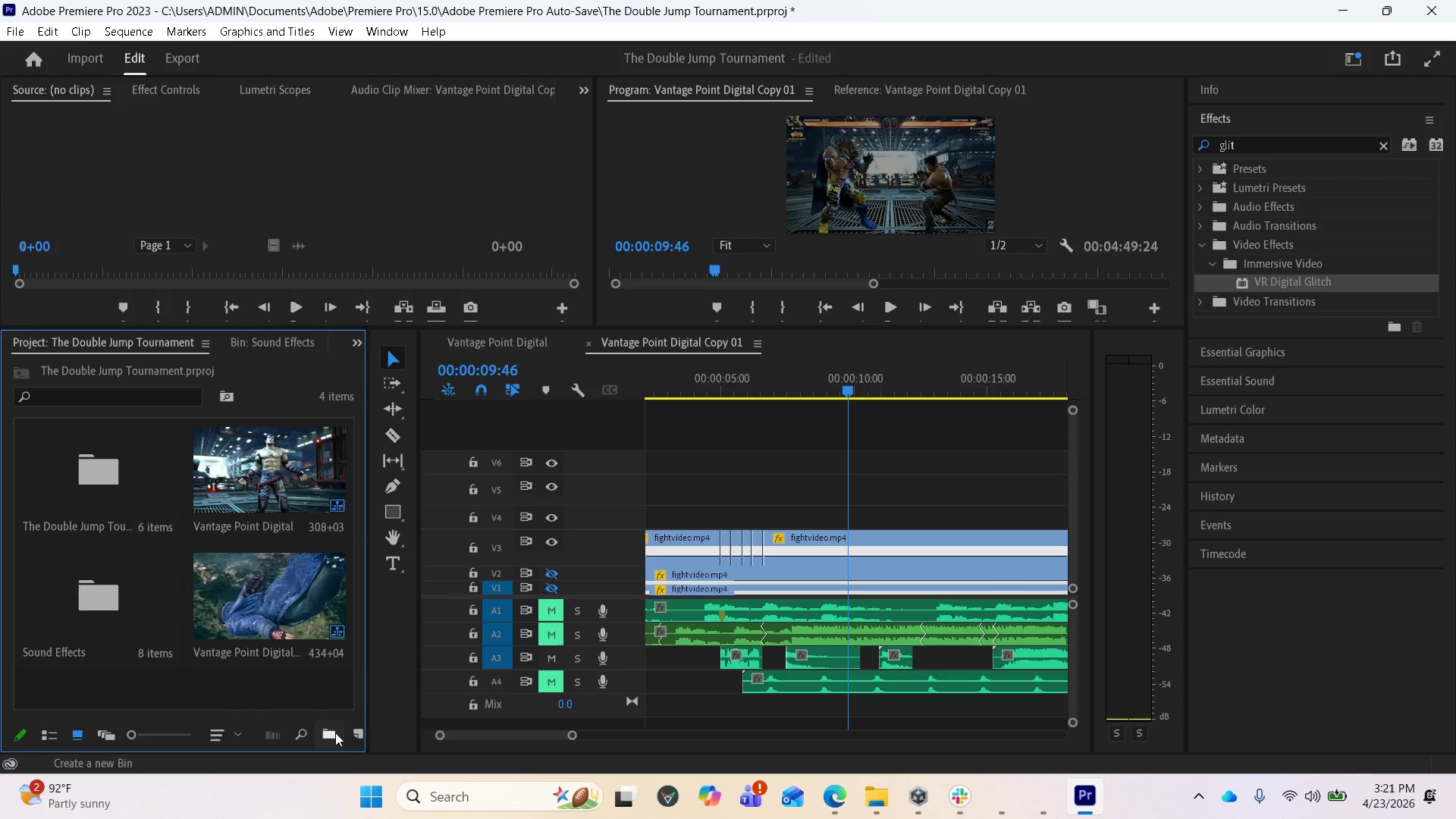 
left_click([332, 733])
 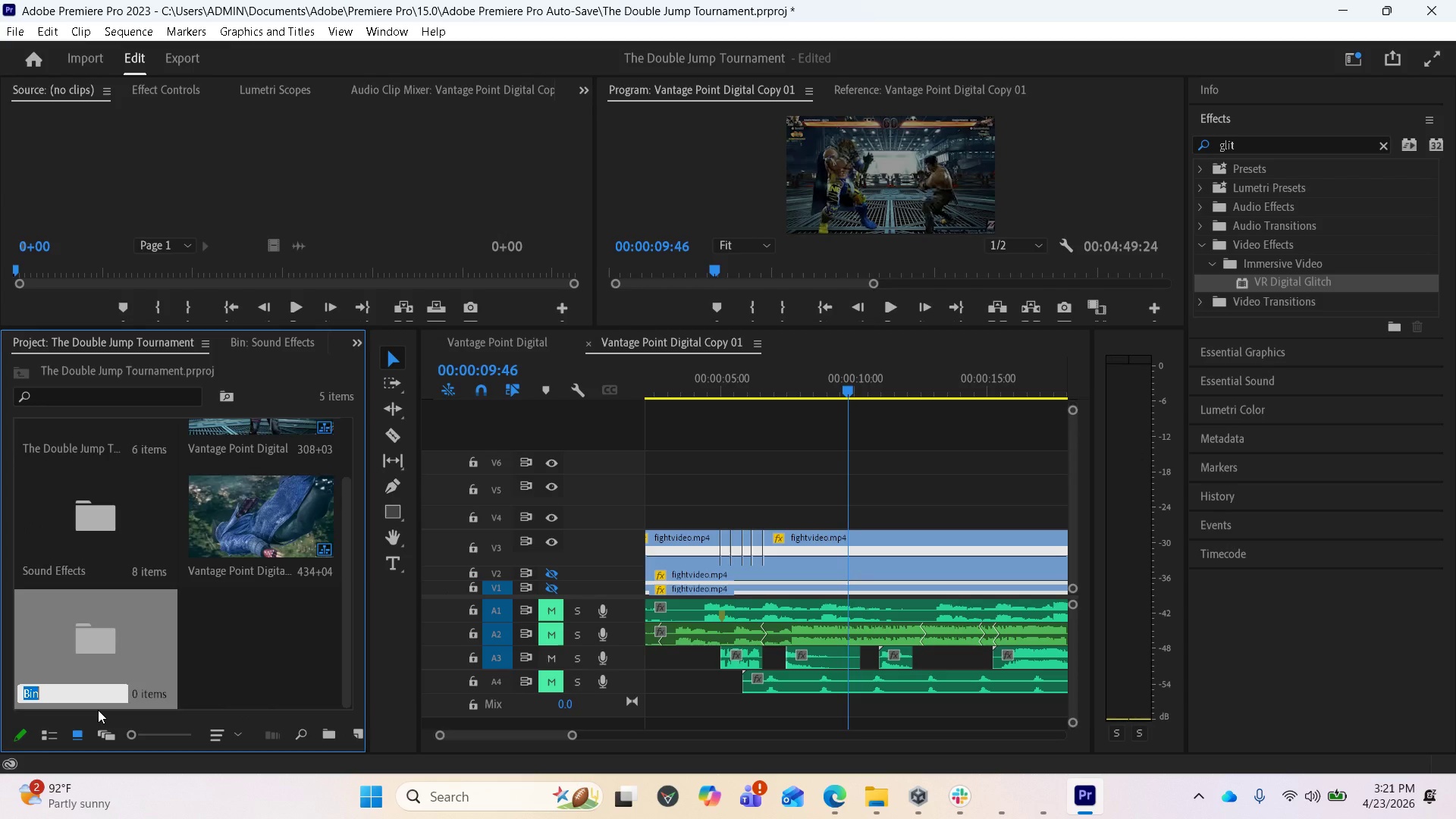 
type(audip)
key(Backspace)
type(o 2)
 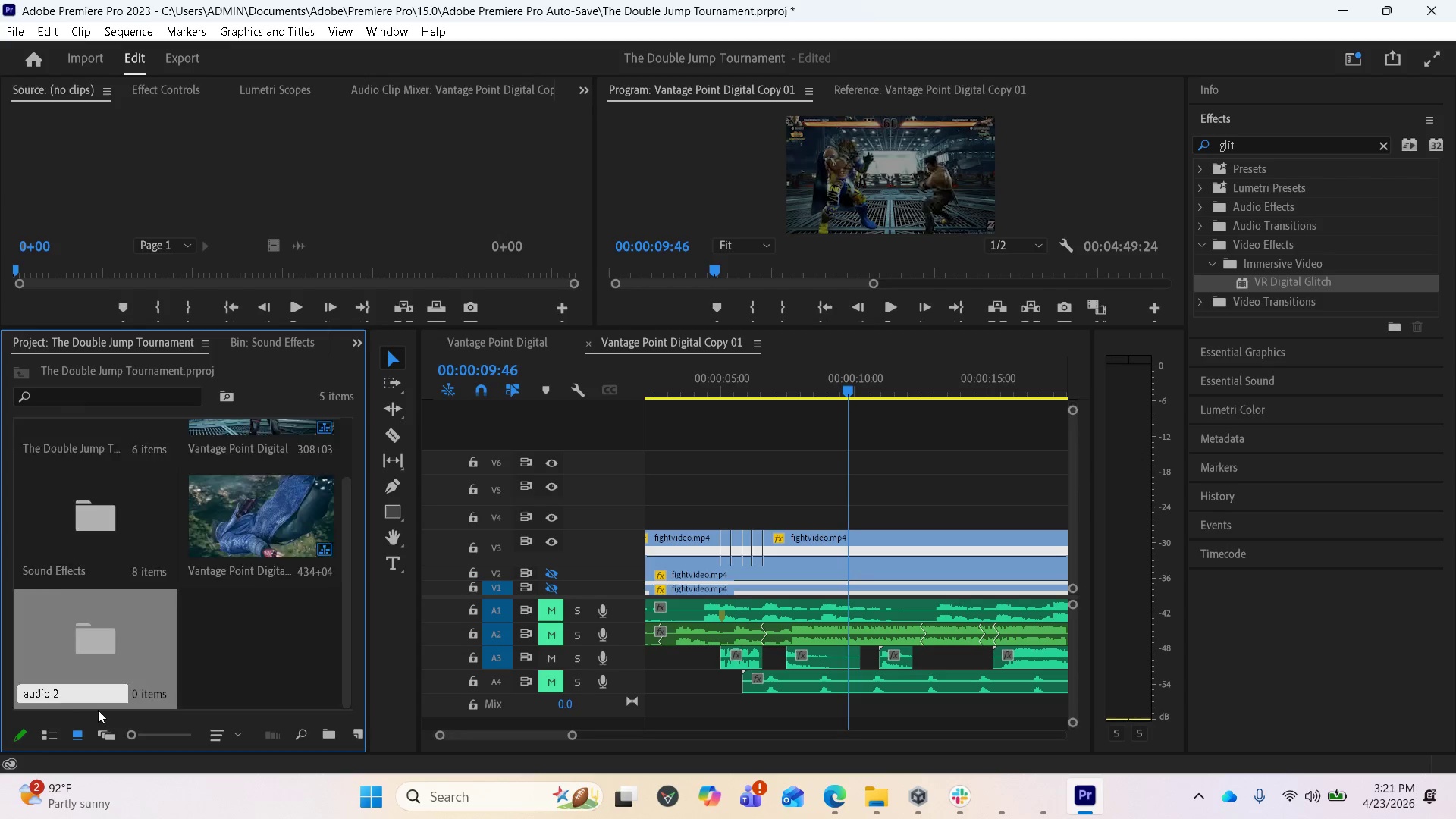 
key(Enter)
 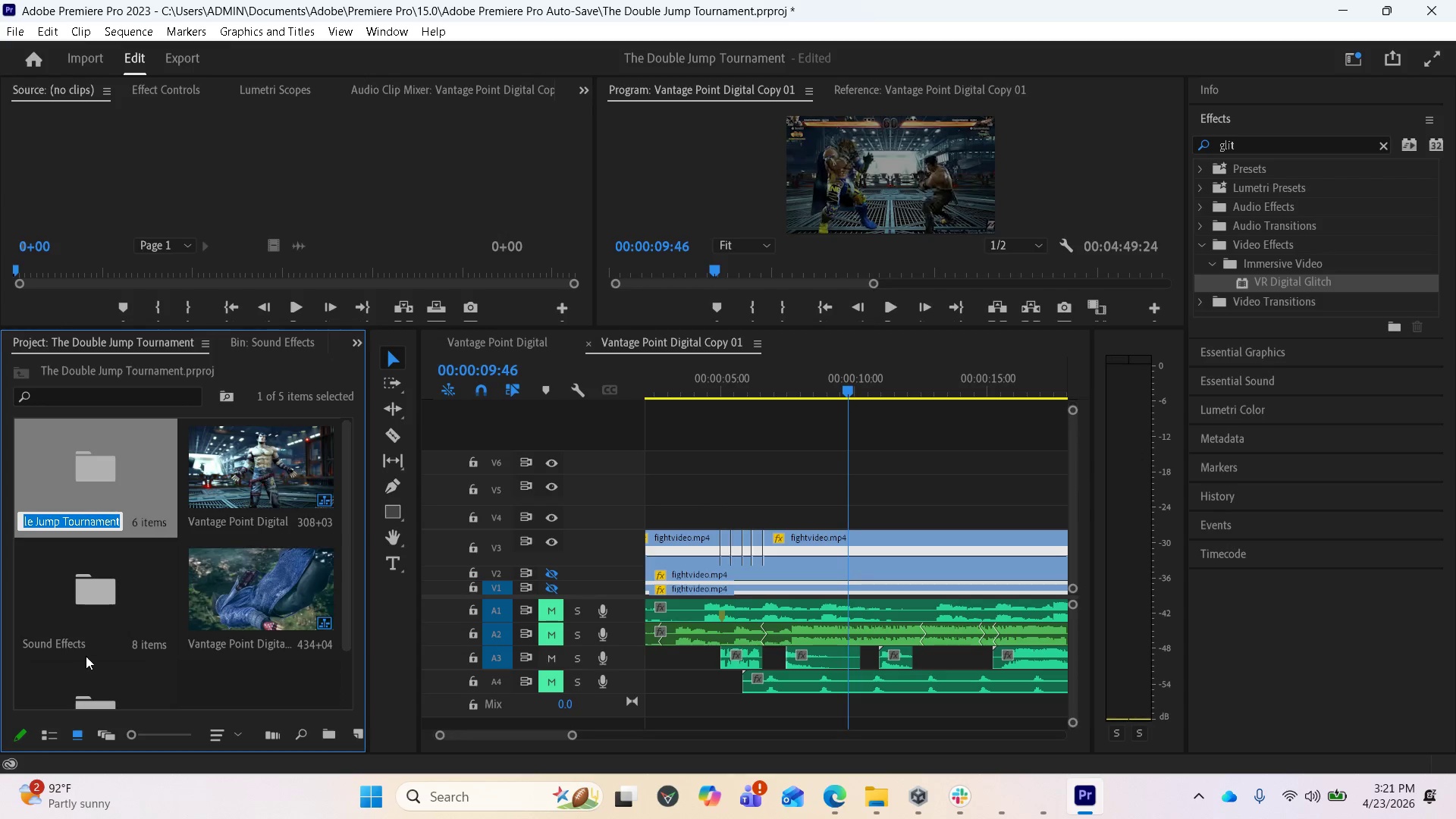 
scroll: coordinate [89, 653], scroll_direction: down, amount: 6.0
 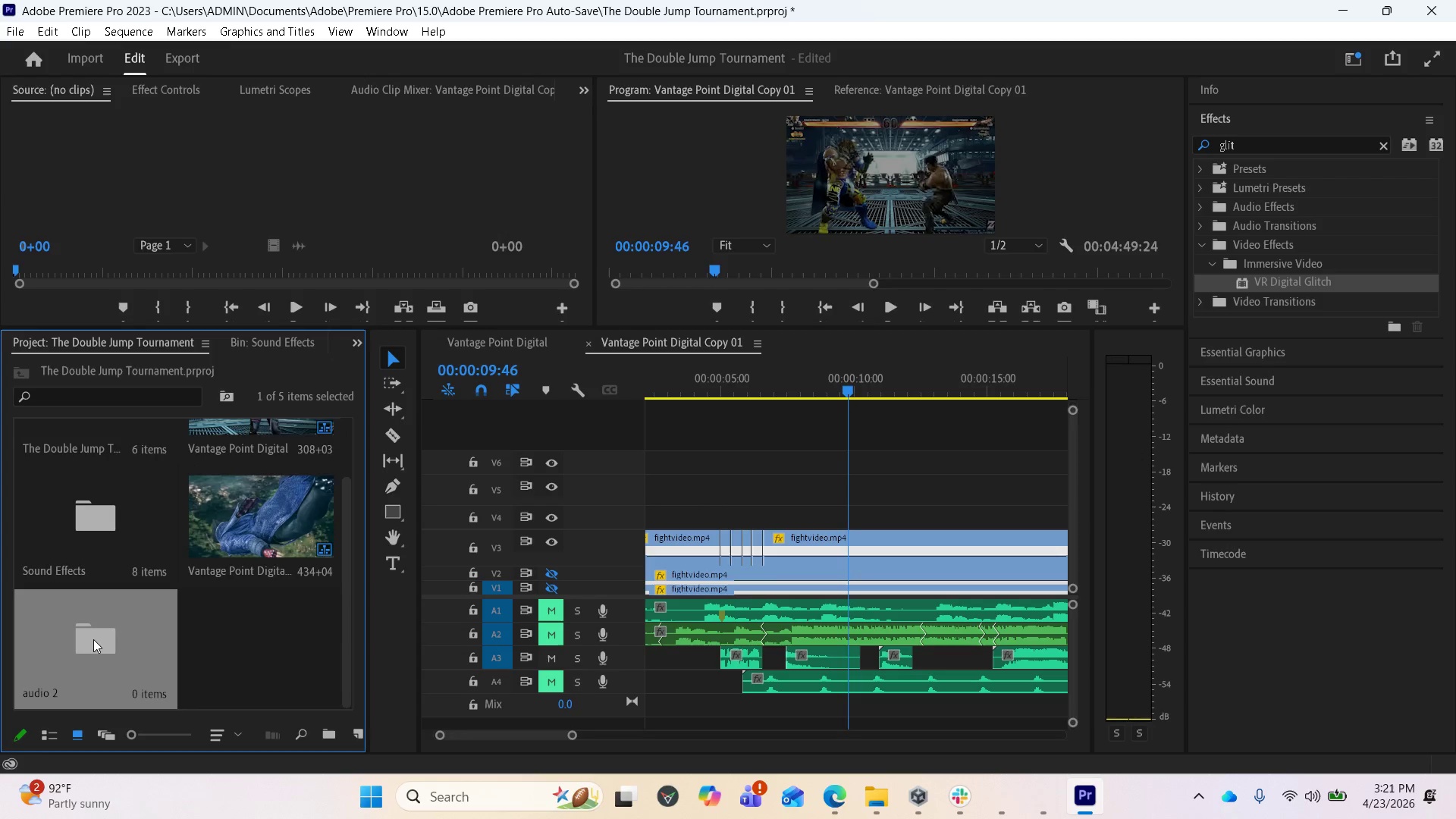 
double_click([93, 639])
 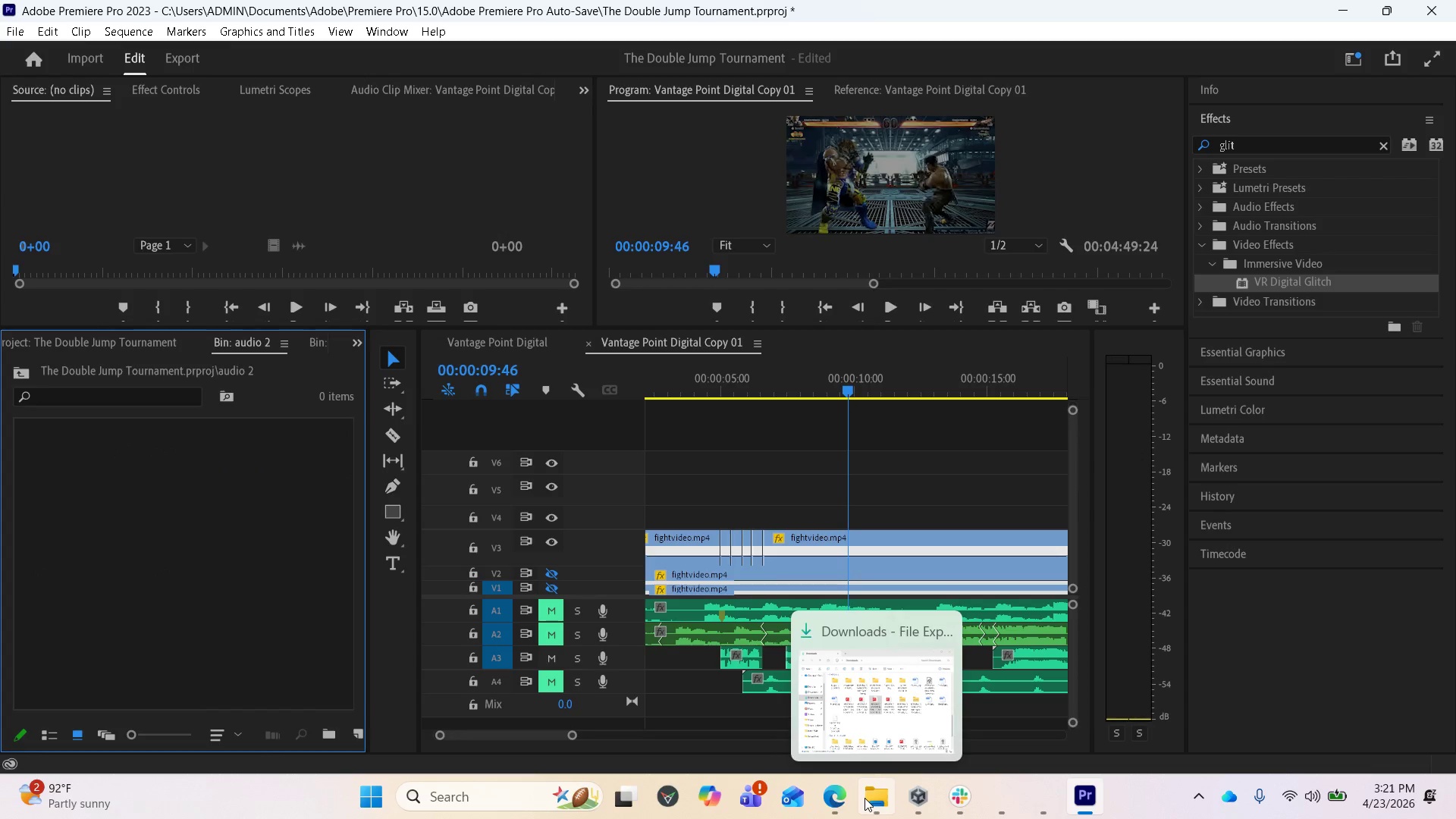 
left_click([837, 689])
 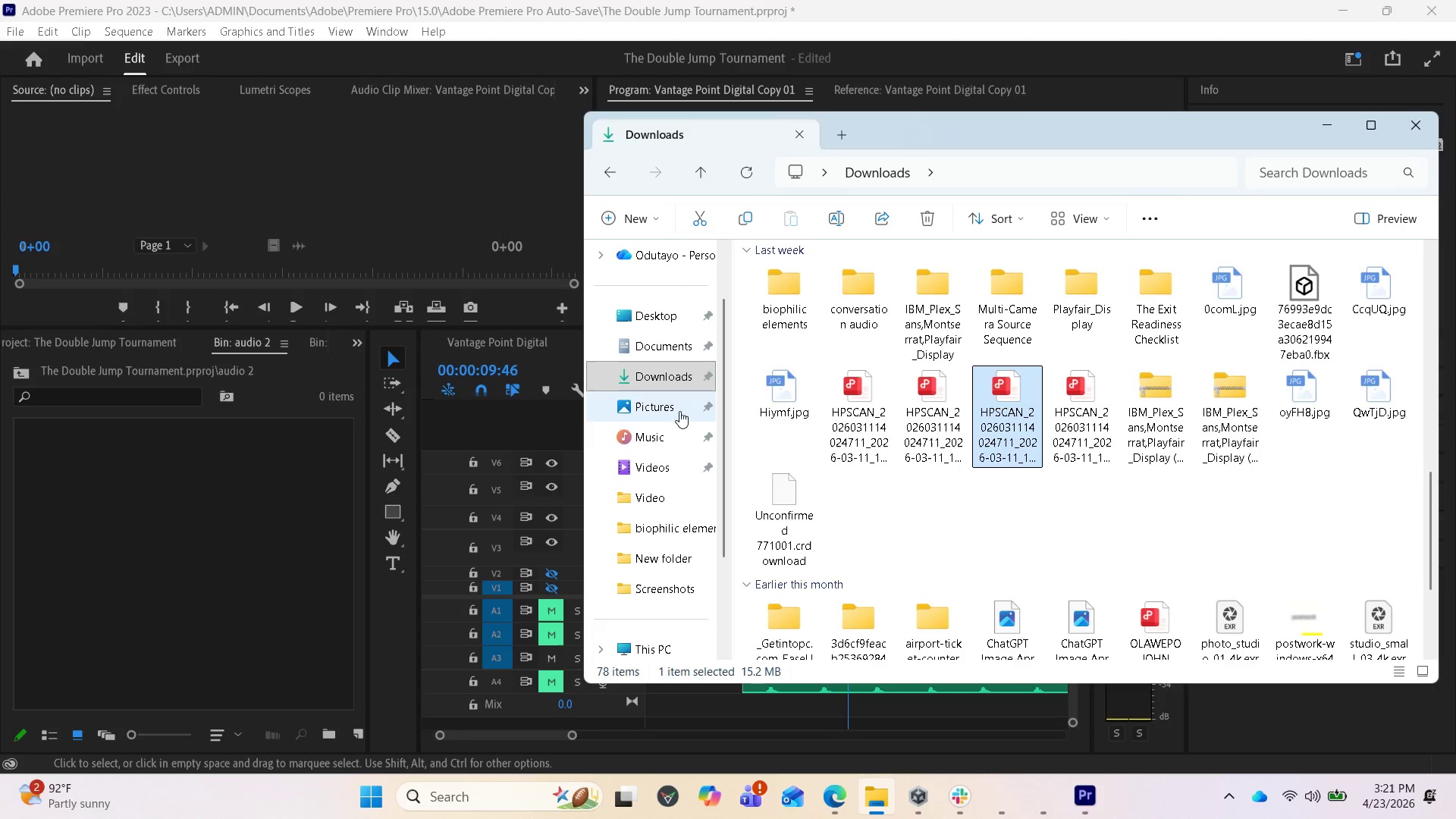 
scroll: coordinate [882, 489], scroll_direction: up, amount: 12.0
 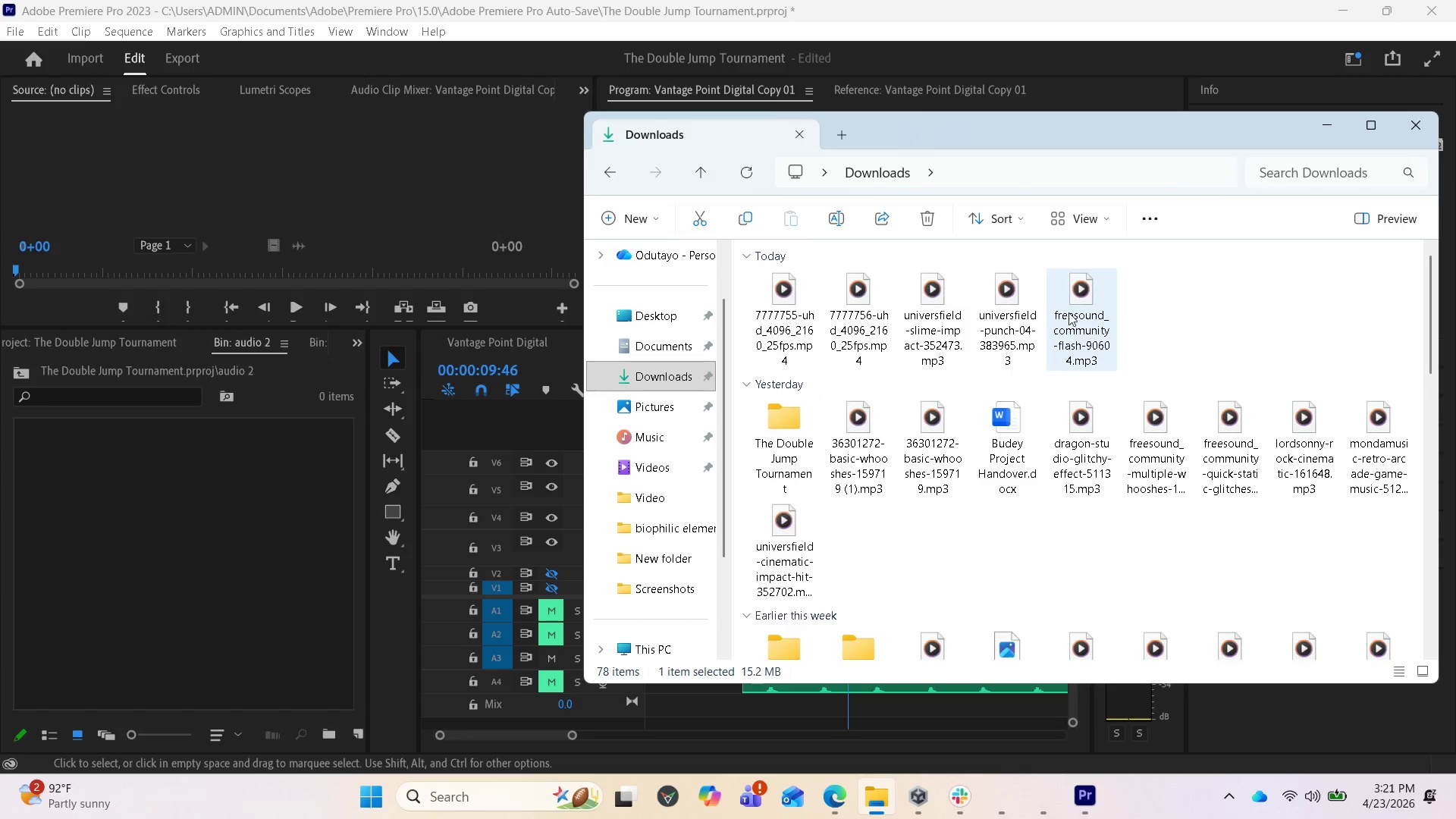 
left_click([1072, 312])
 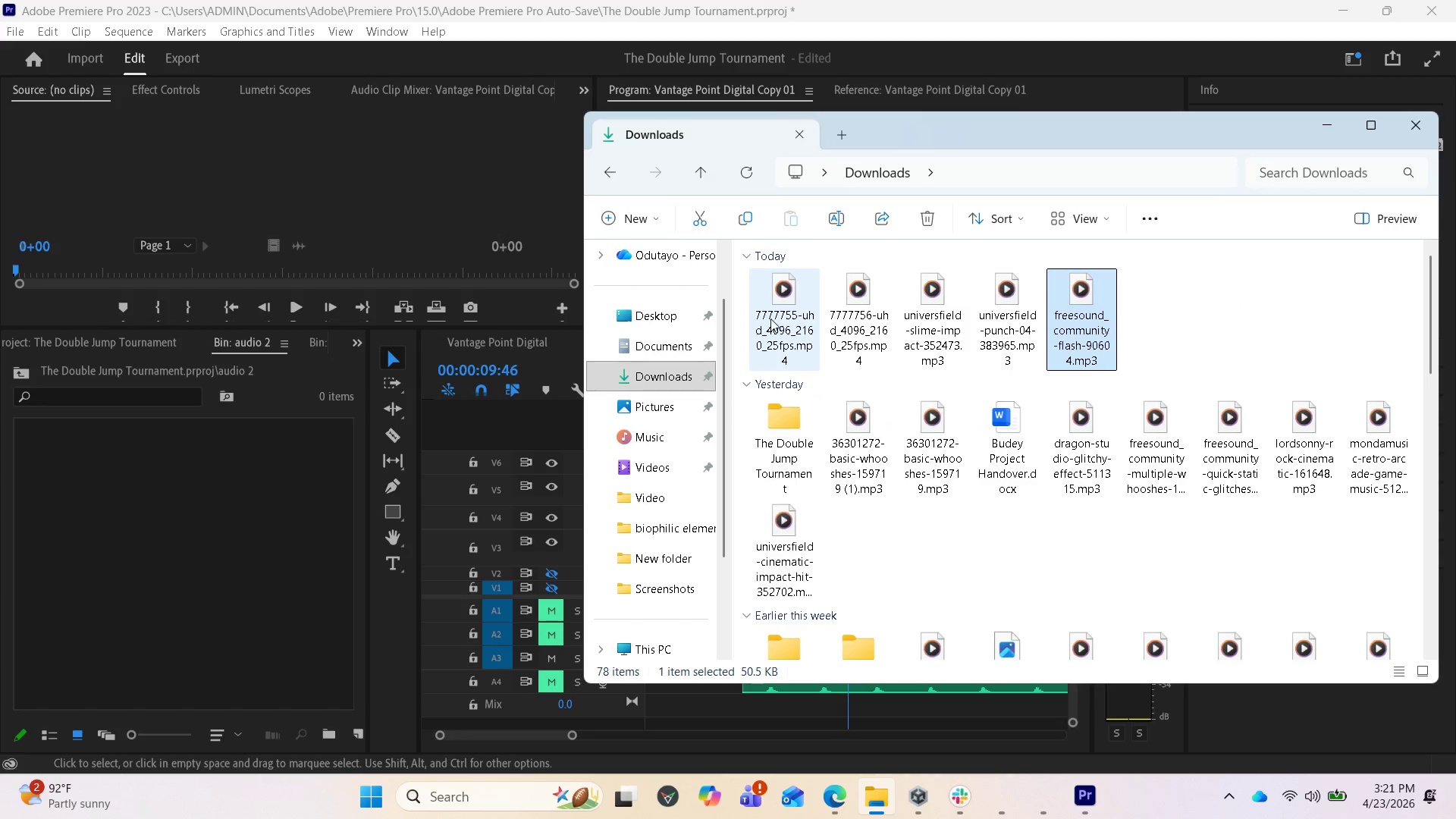 
hold_key(key=ShiftLeft, duration=0.67)
left_click([774, 314])
 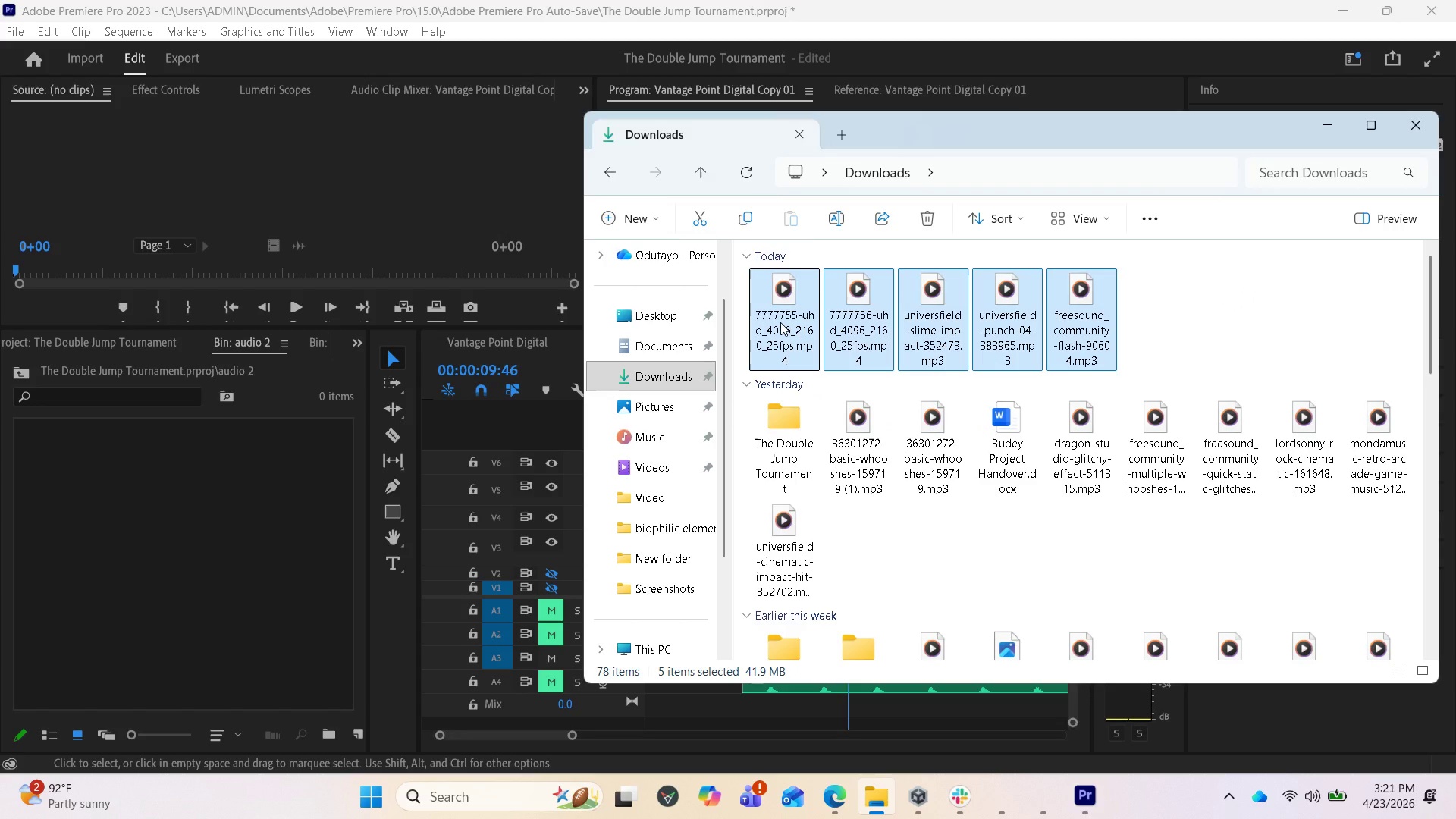 
left_click_drag(start_coordinate=[780, 322], to_coordinate=[156, 558])
 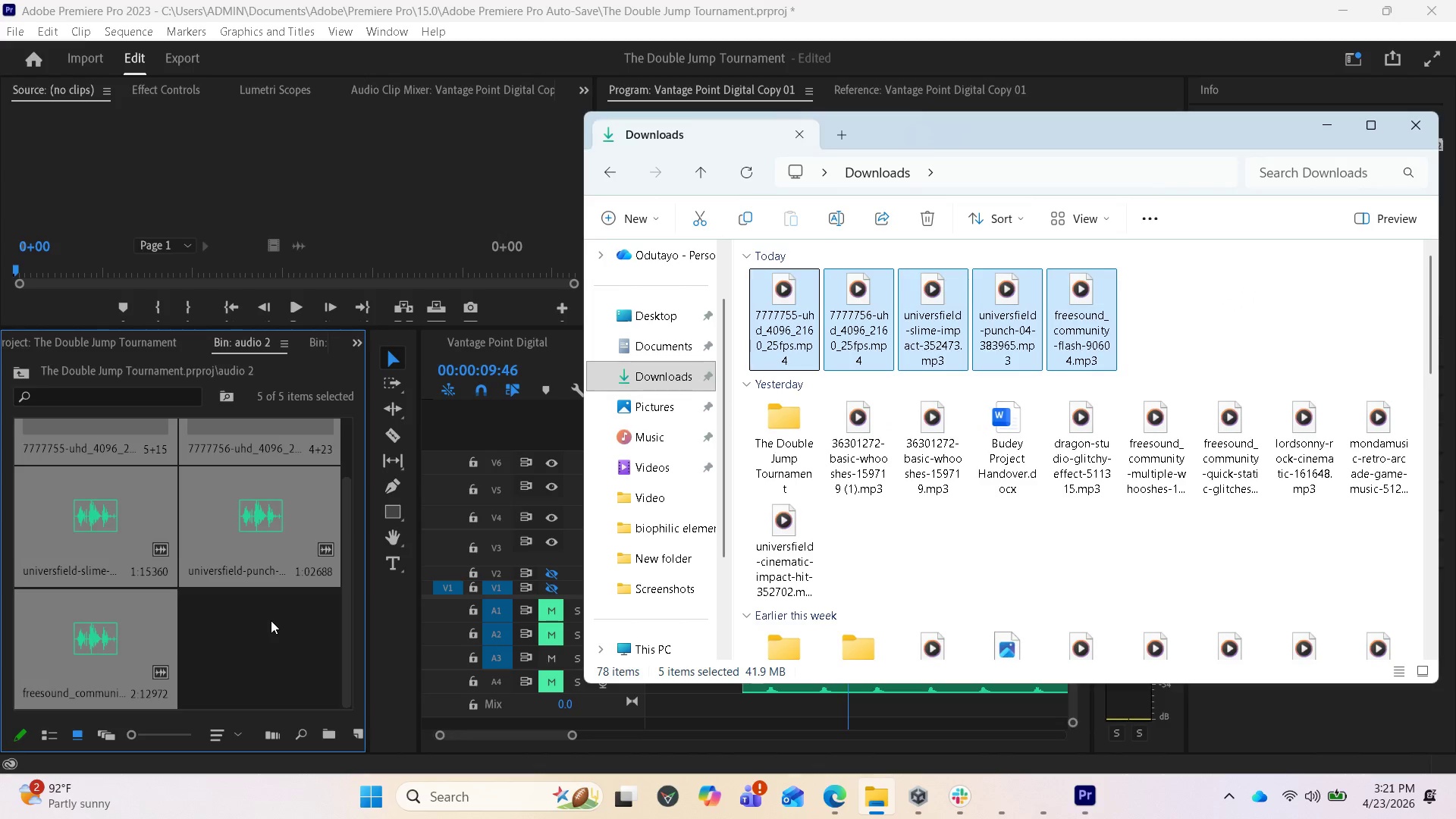 
left_click([268, 620])
 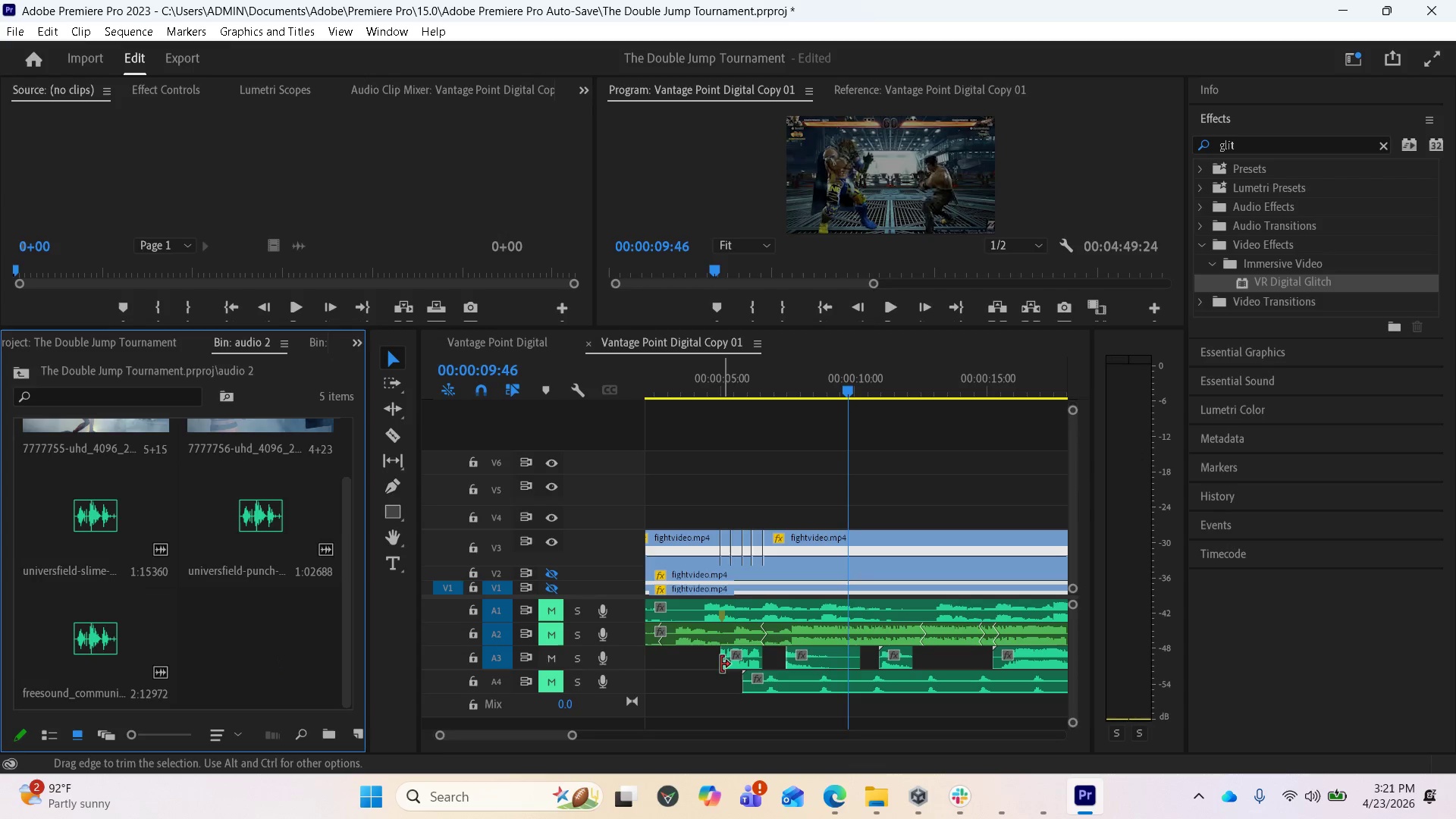 
scroll: coordinate [713, 682], scroll_direction: up, amount: 5.0
 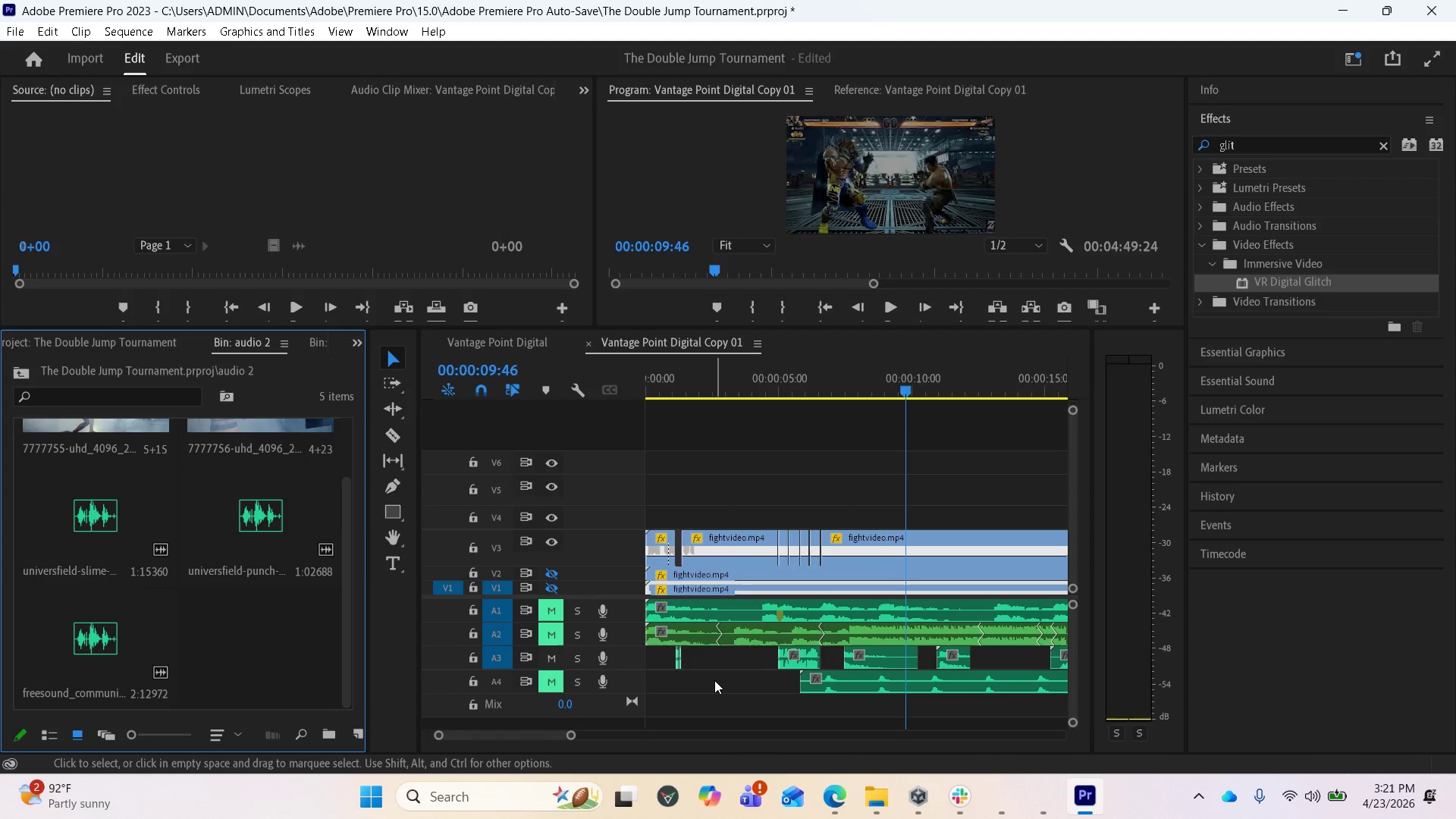 
scroll: coordinate [714, 680], scroll_direction: down, amount: 2.0
 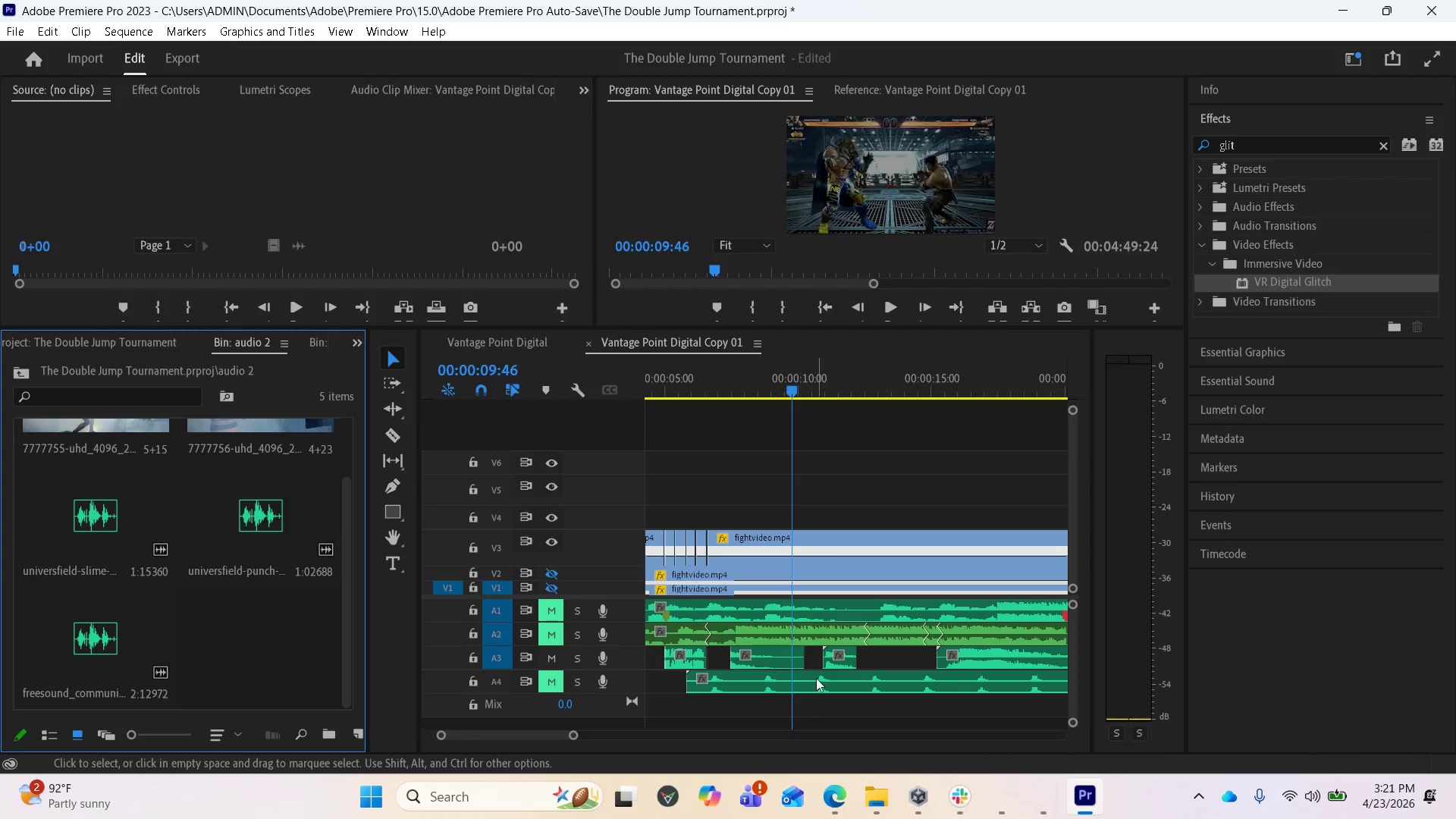 
scroll: coordinate [791, 694], scroll_direction: up, amount: 4.0
 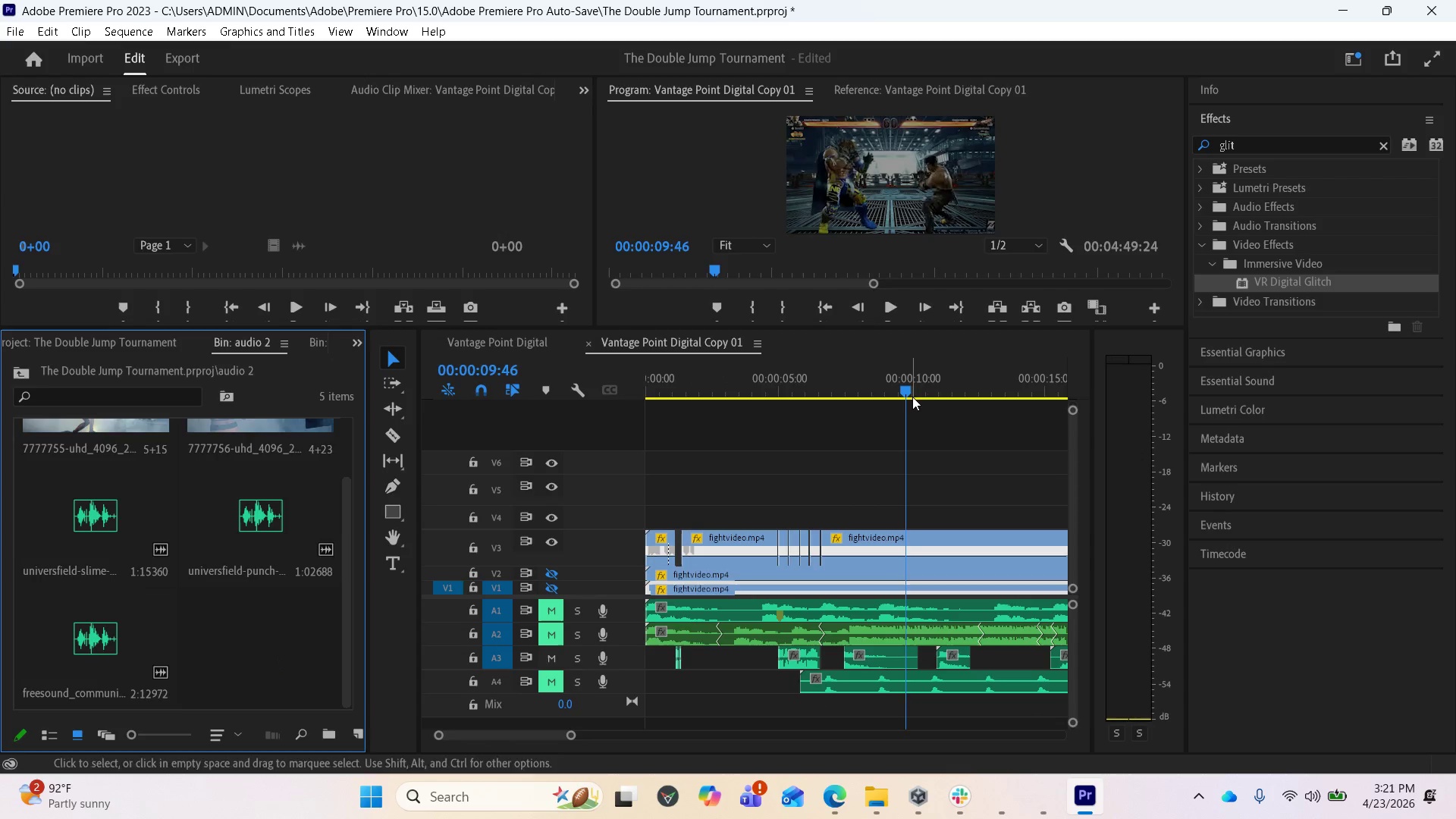 
left_click_drag(start_coordinate=[910, 390], to_coordinate=[776, 405])
 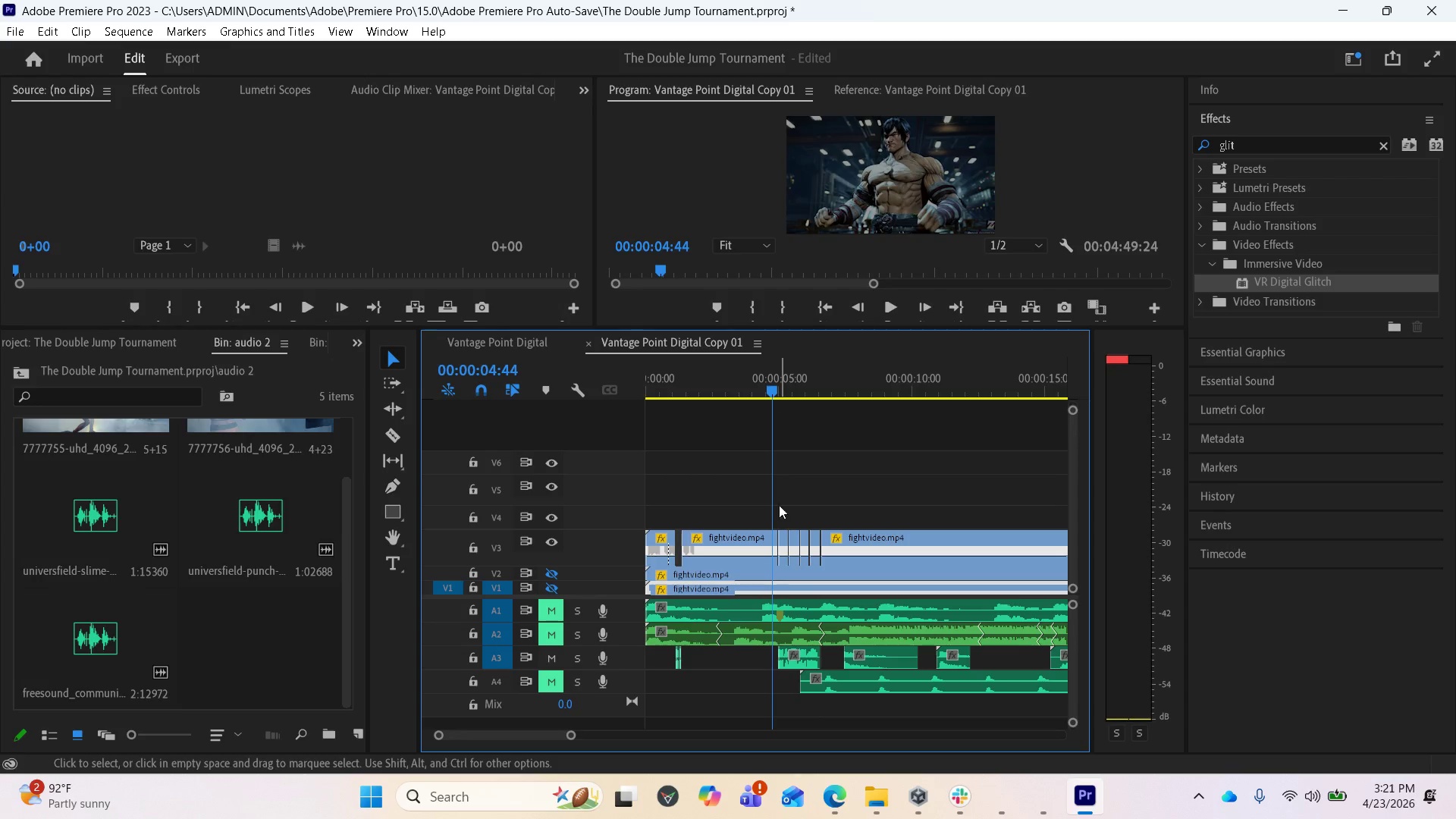 
key(Space)
 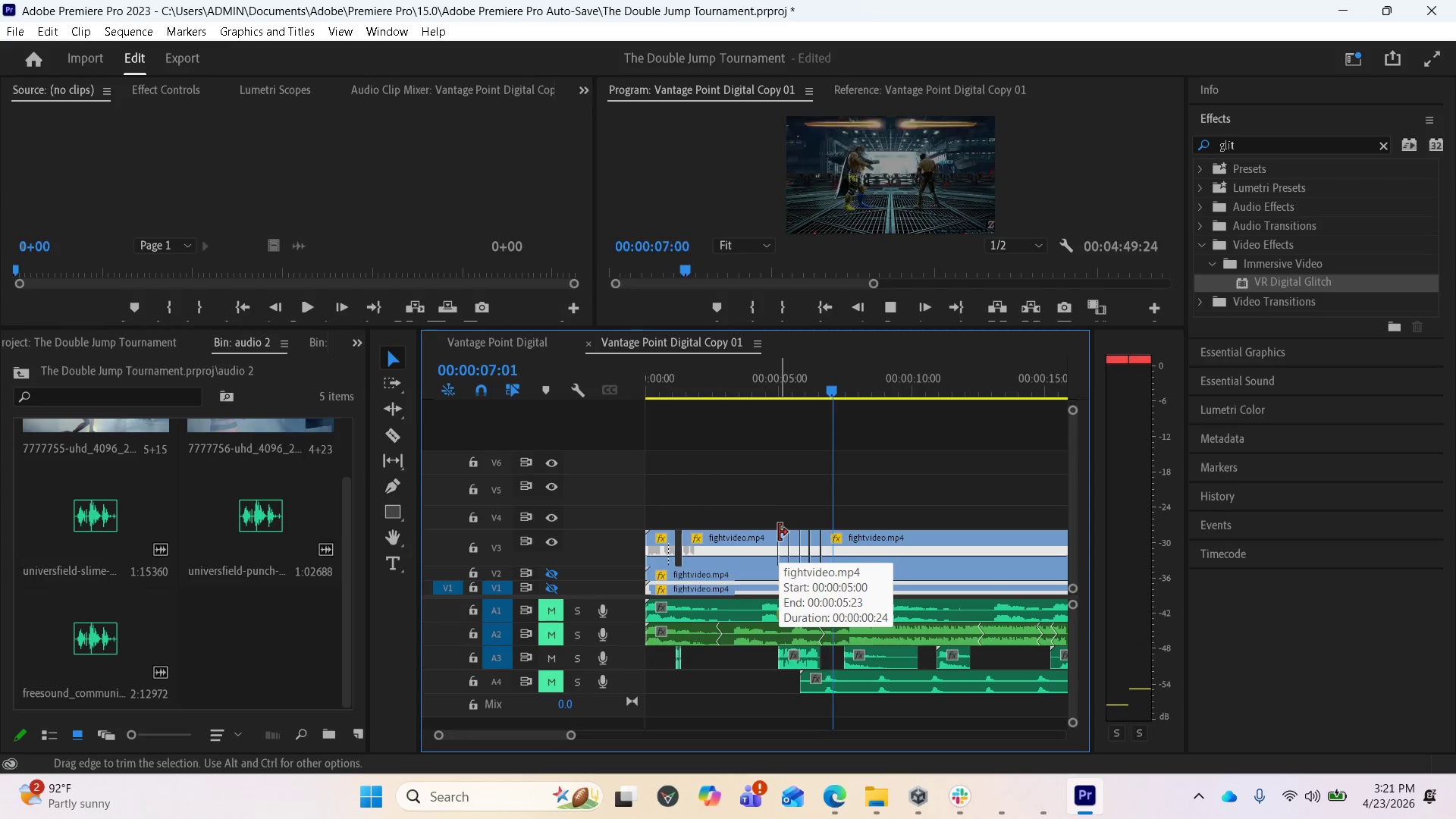 
key(Space)
 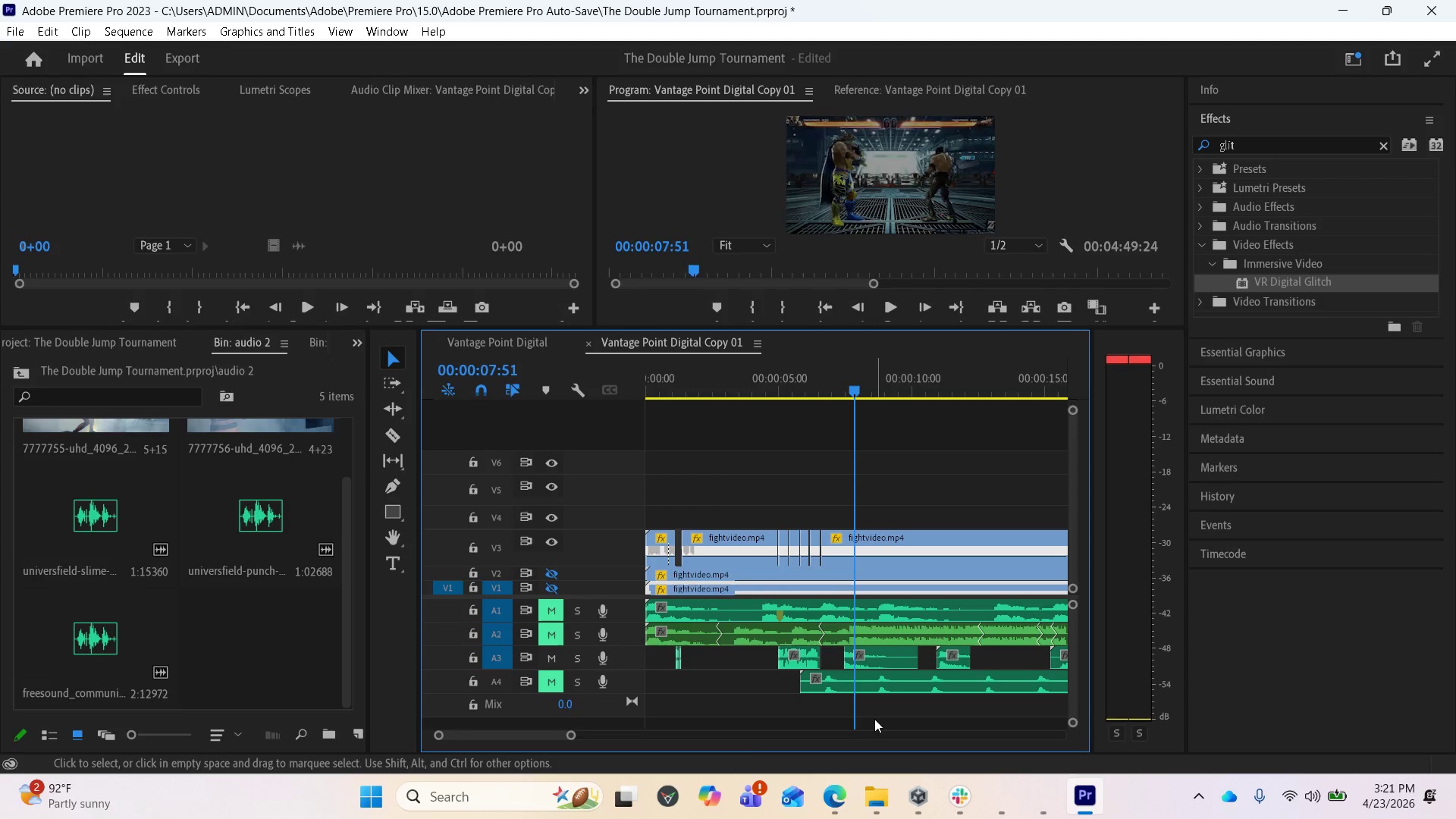 
wait(5.23)
 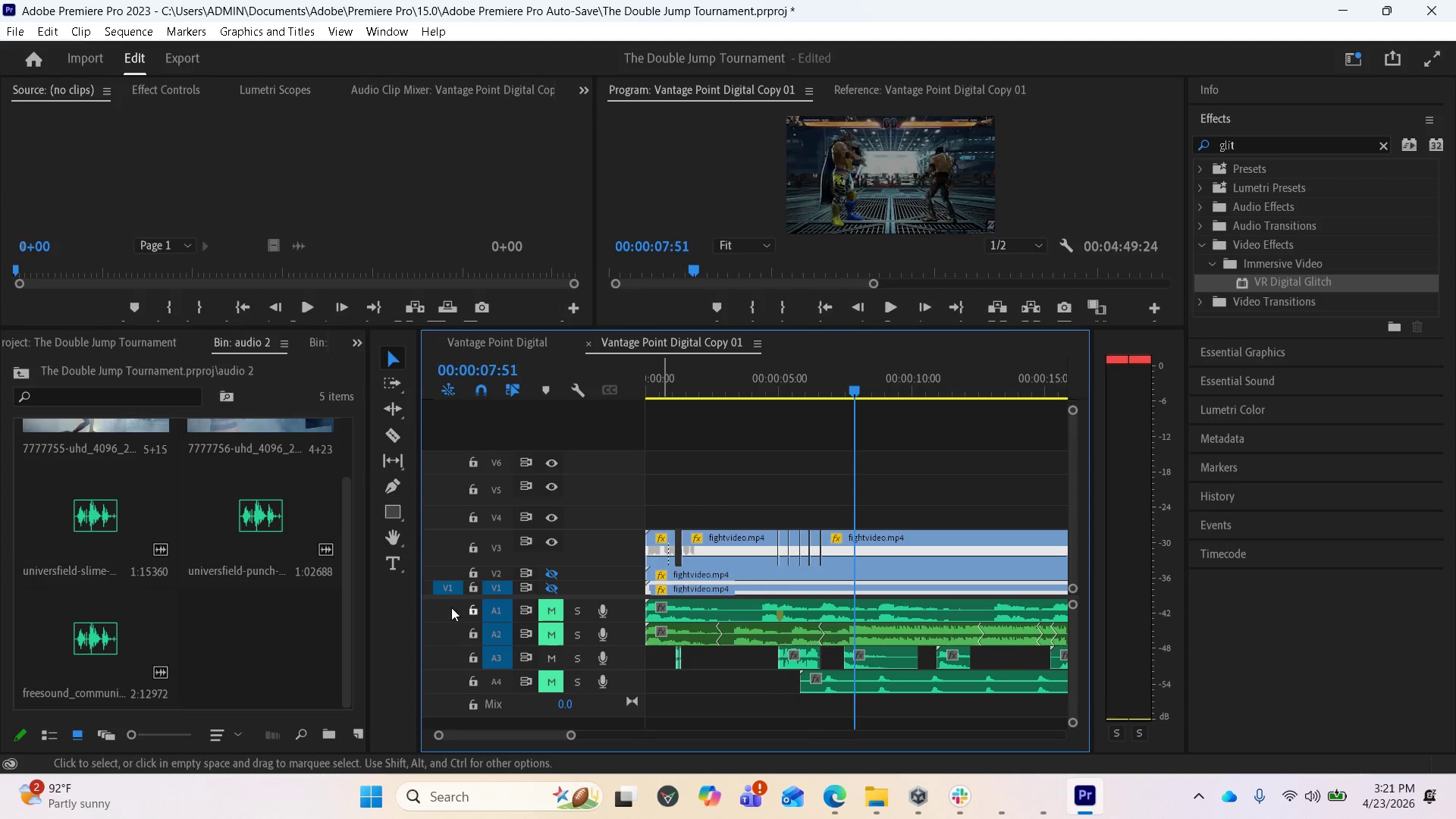 
scroll: coordinate [753, 704], scroll_direction: up, amount: 2.0
 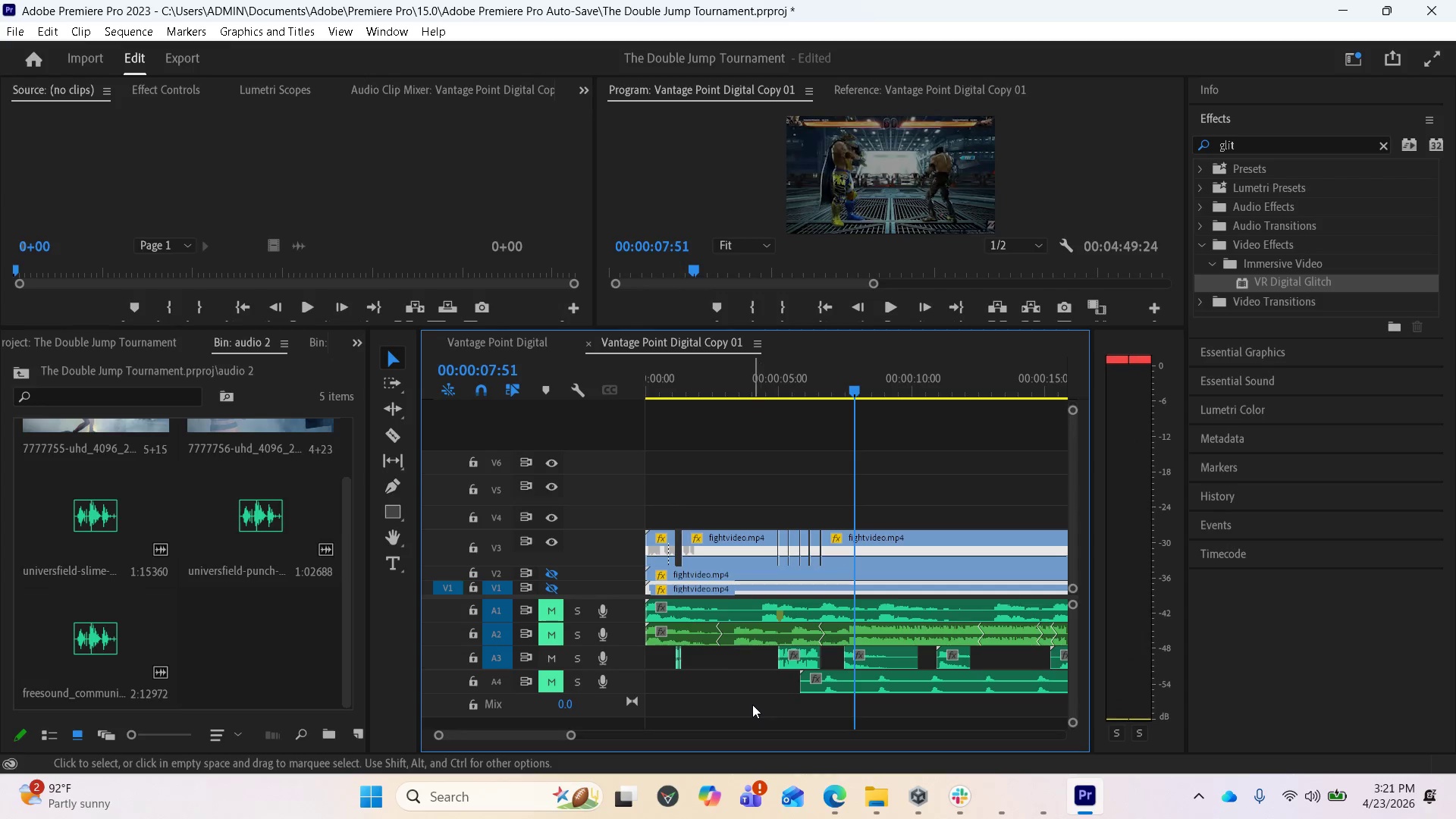 
scroll: coordinate [755, 701], scroll_direction: down, amount: 2.0
 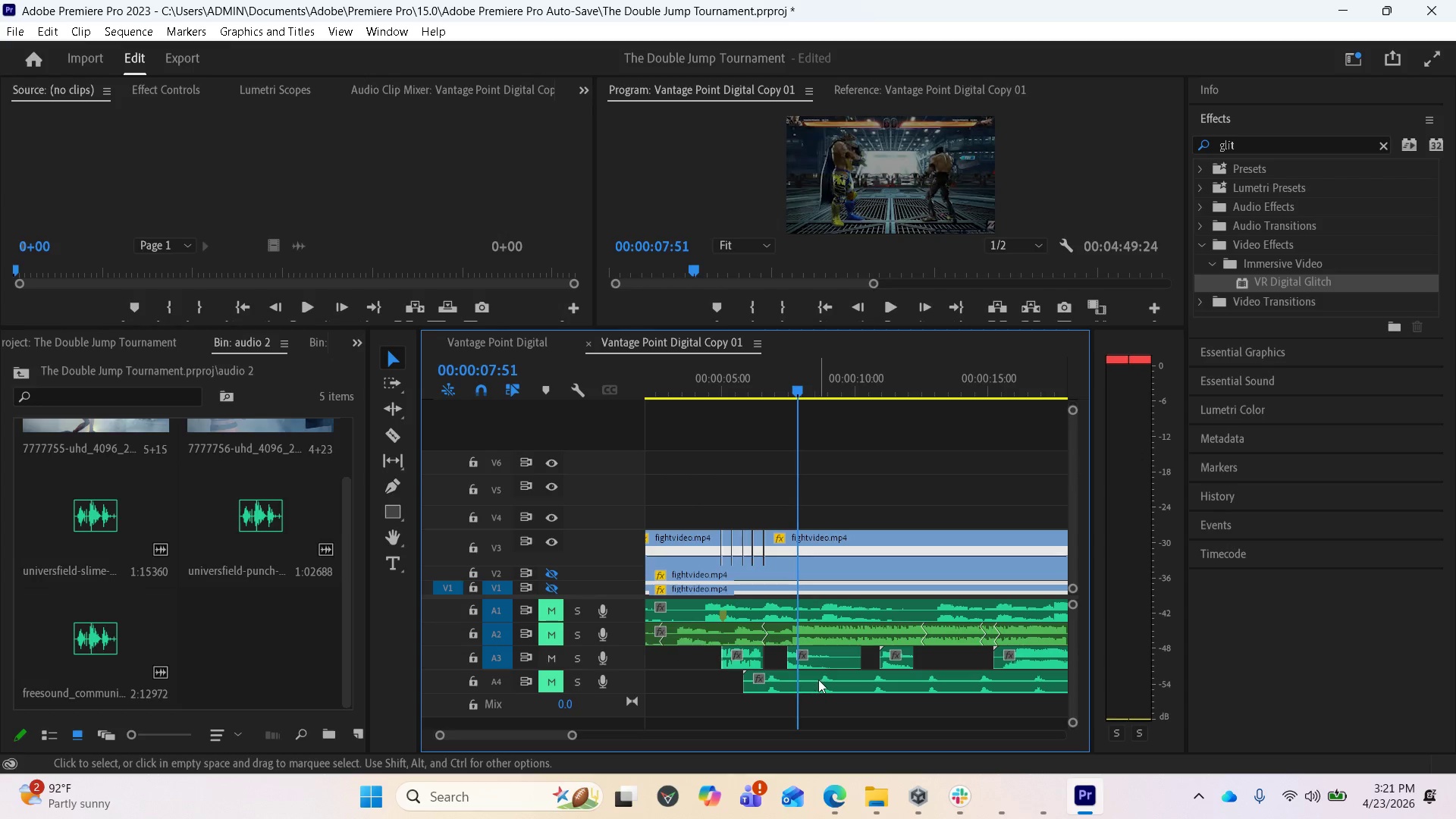 
left_click_drag(start_coordinate=[818, 679], to_coordinate=[1006, 690])
 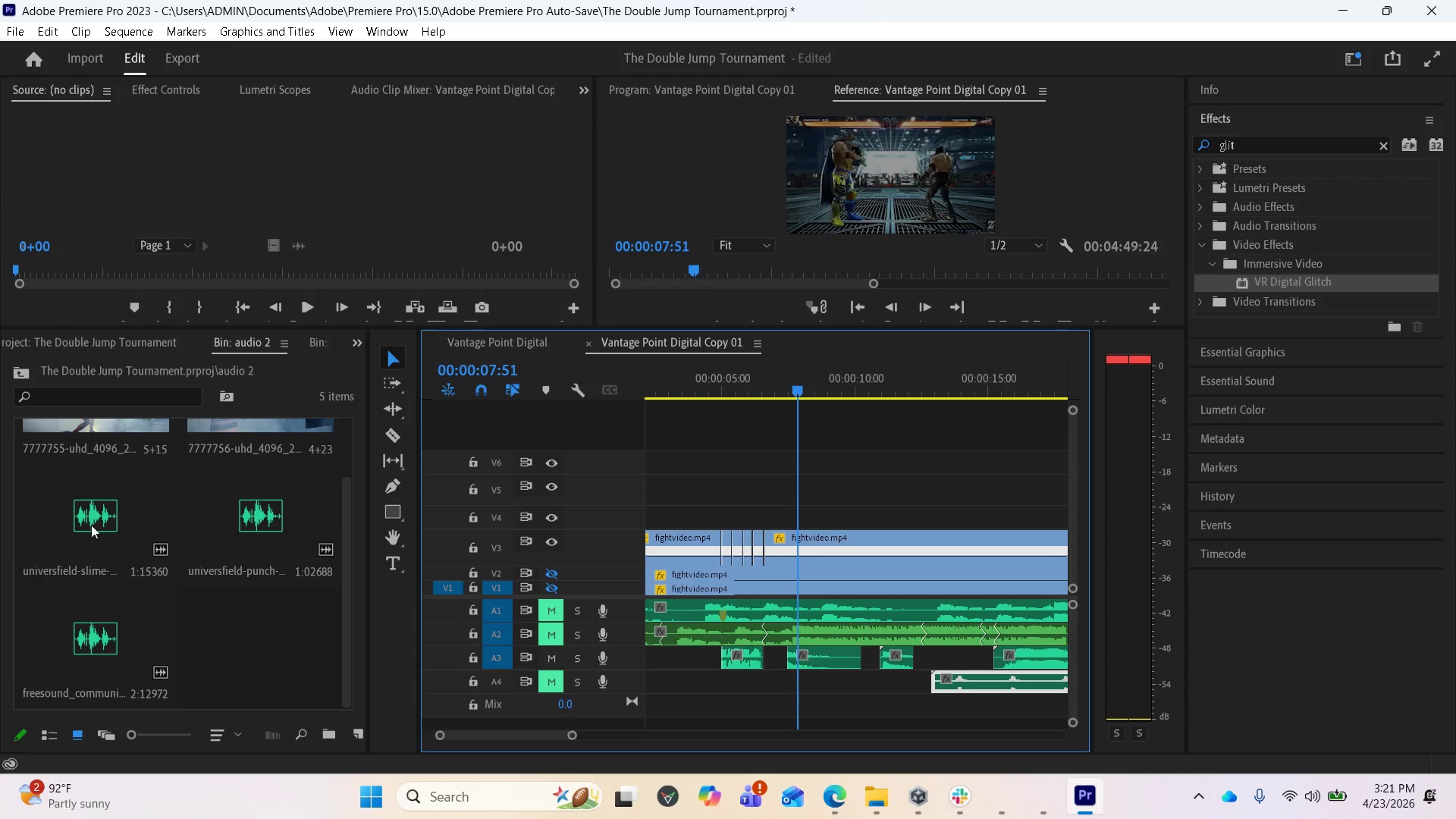 
left_click_drag(start_coordinate=[90, 524], to_coordinate=[801, 688])
 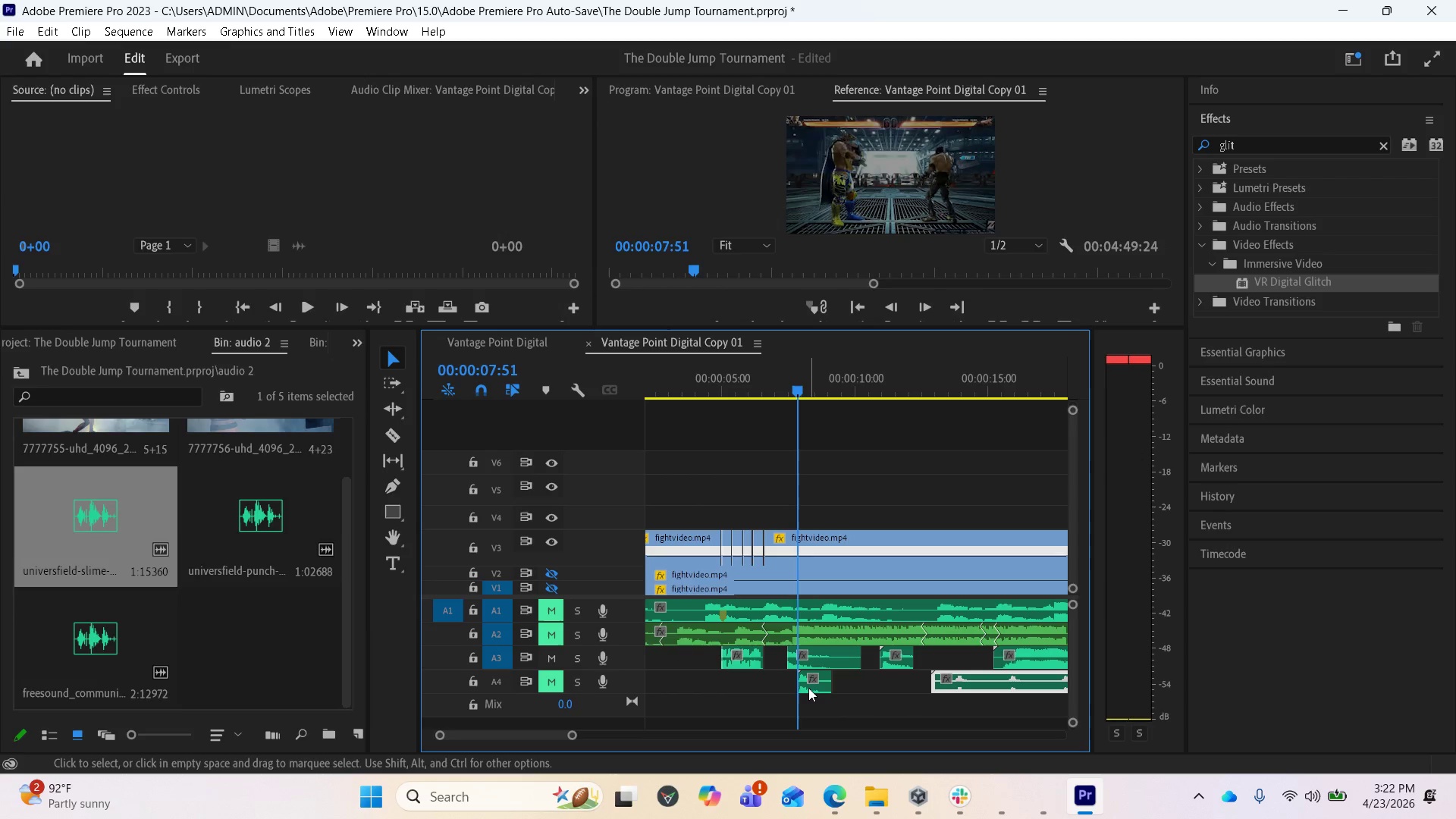 
left_click_drag(start_coordinate=[805, 686], to_coordinate=[786, 686])
 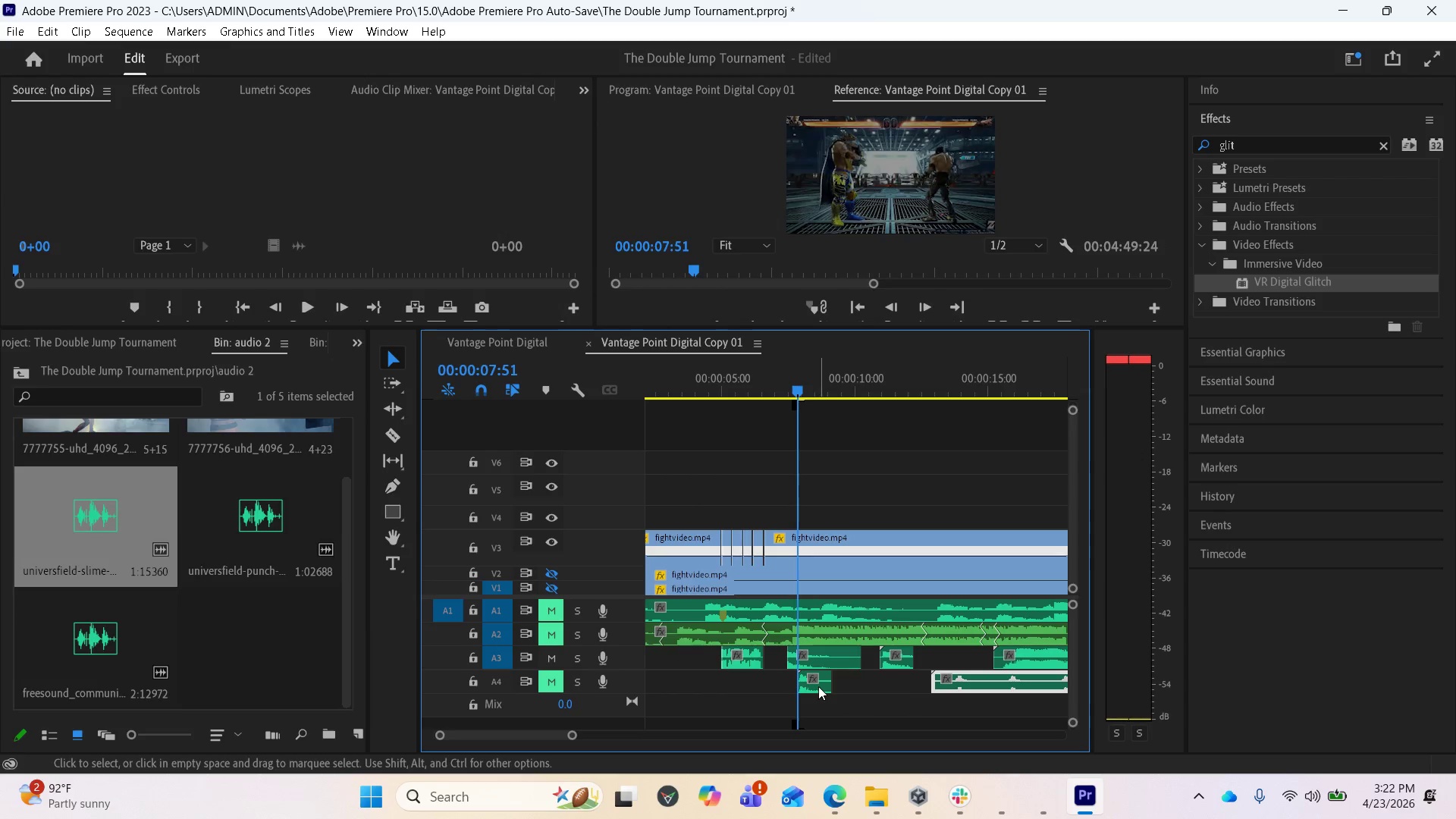 
left_click_drag(start_coordinate=[818, 686], to_coordinate=[789, 687])
 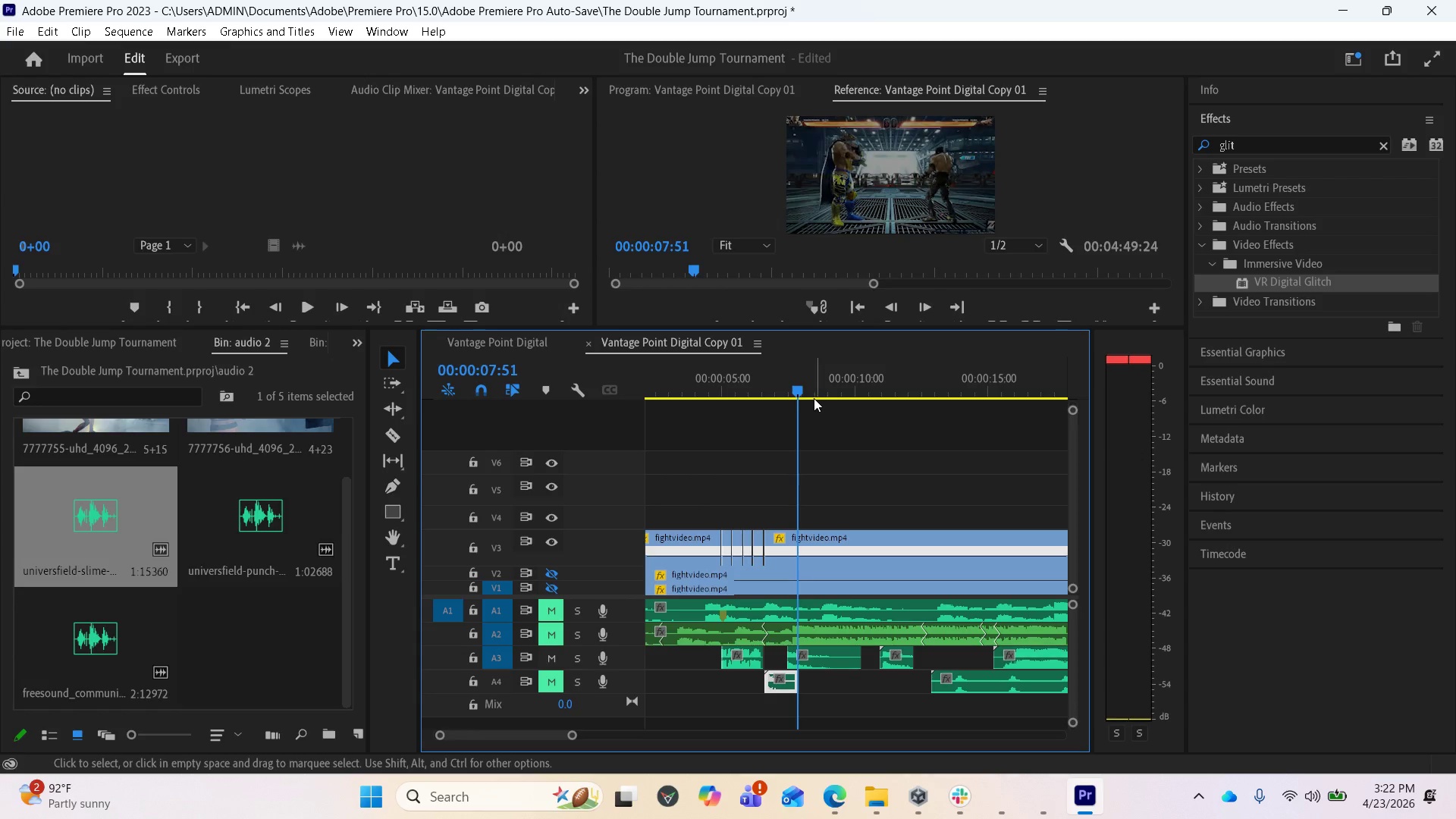 
left_click_drag(start_coordinate=[800, 391], to_coordinate=[766, 390])
 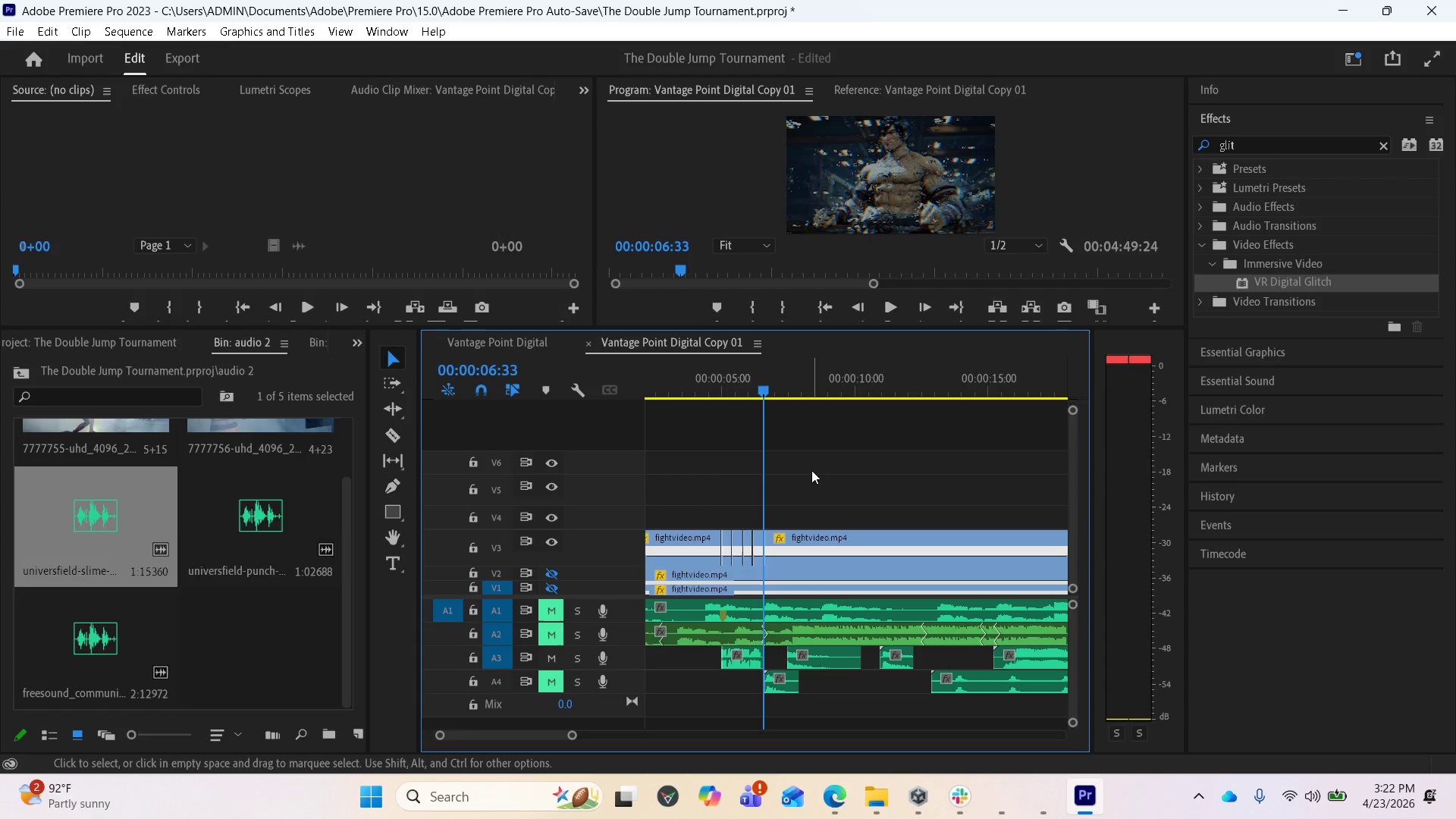 
key(Space)
 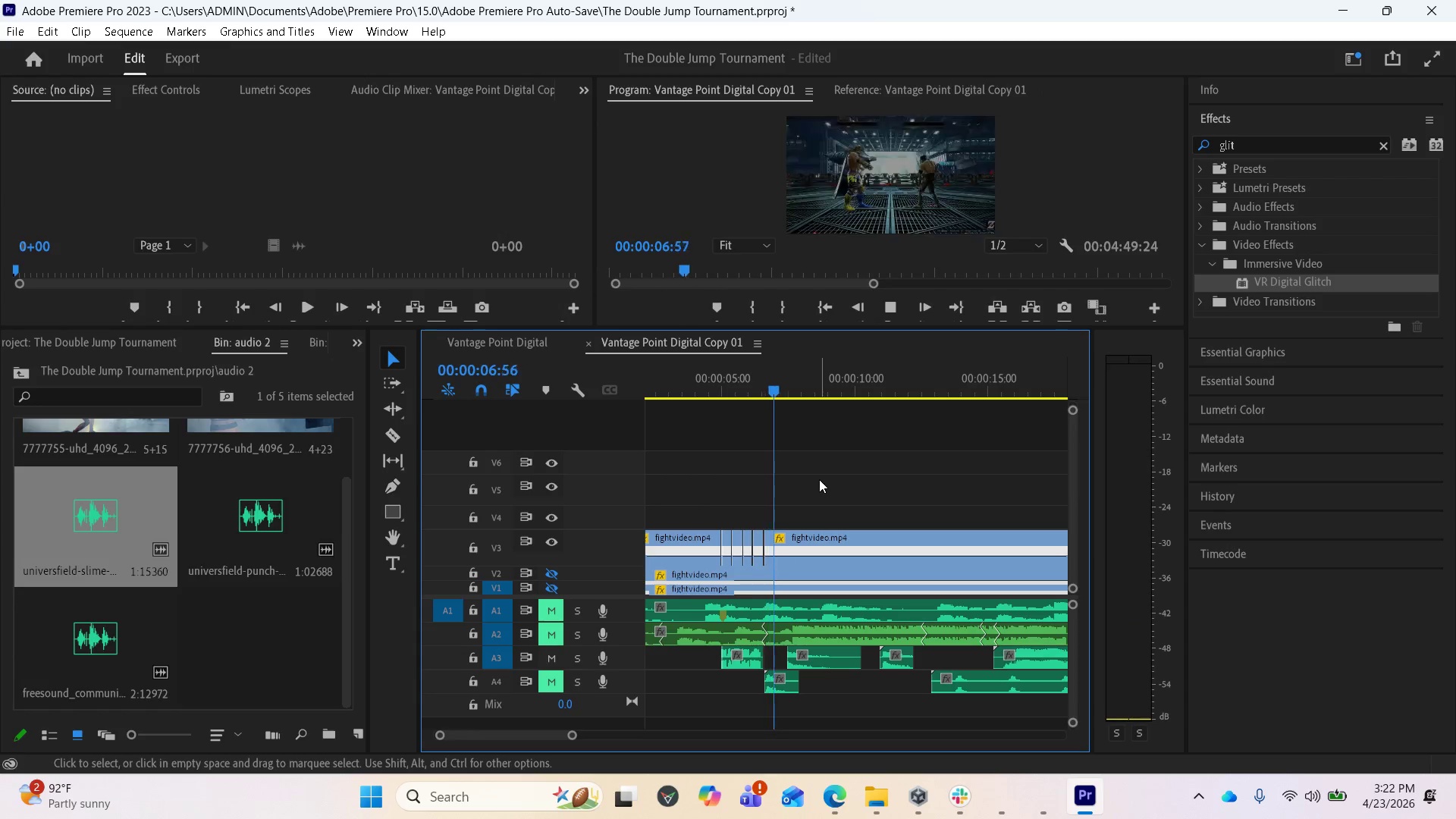 
key(Space)
 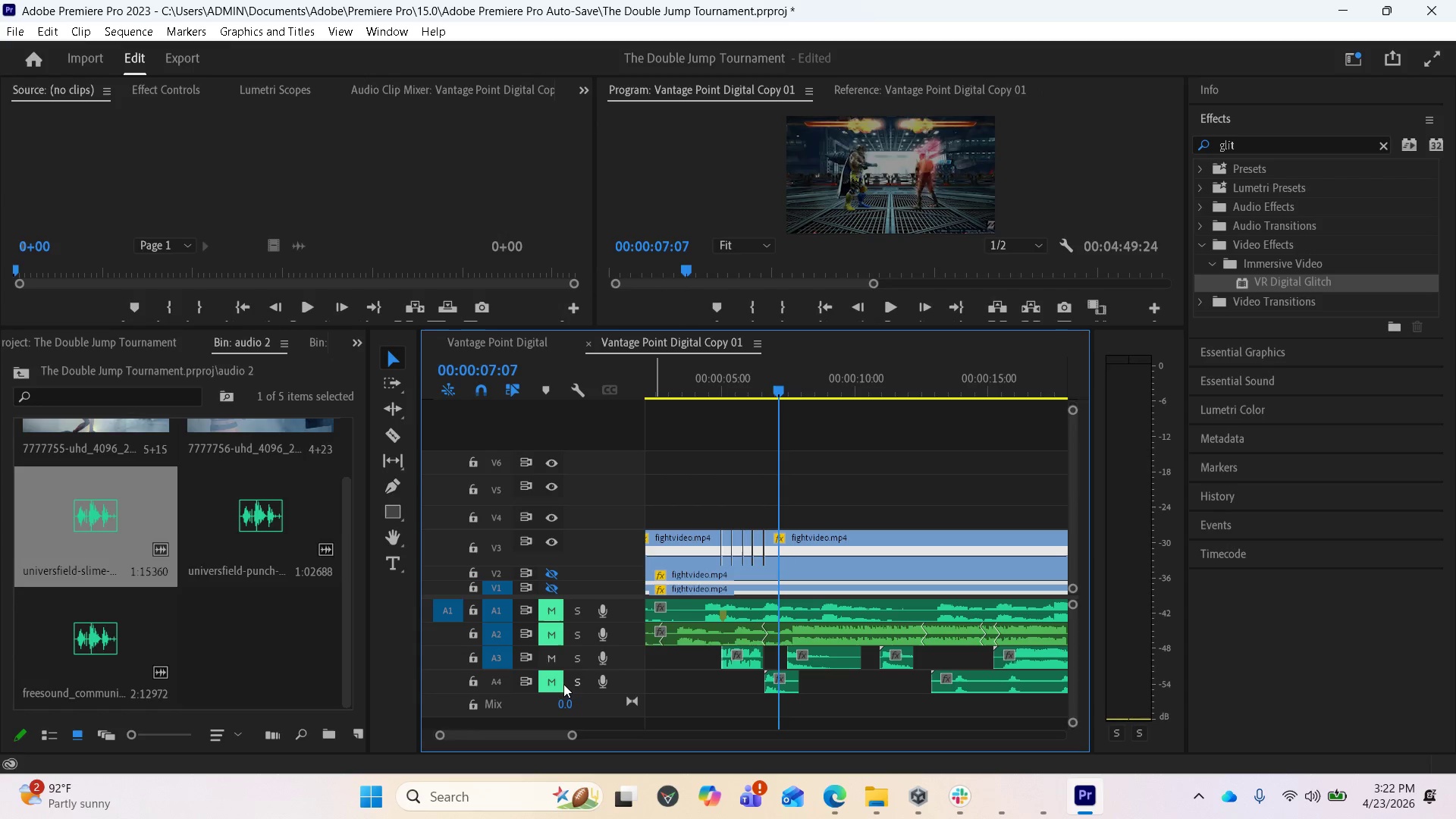 
left_click([557, 685])
 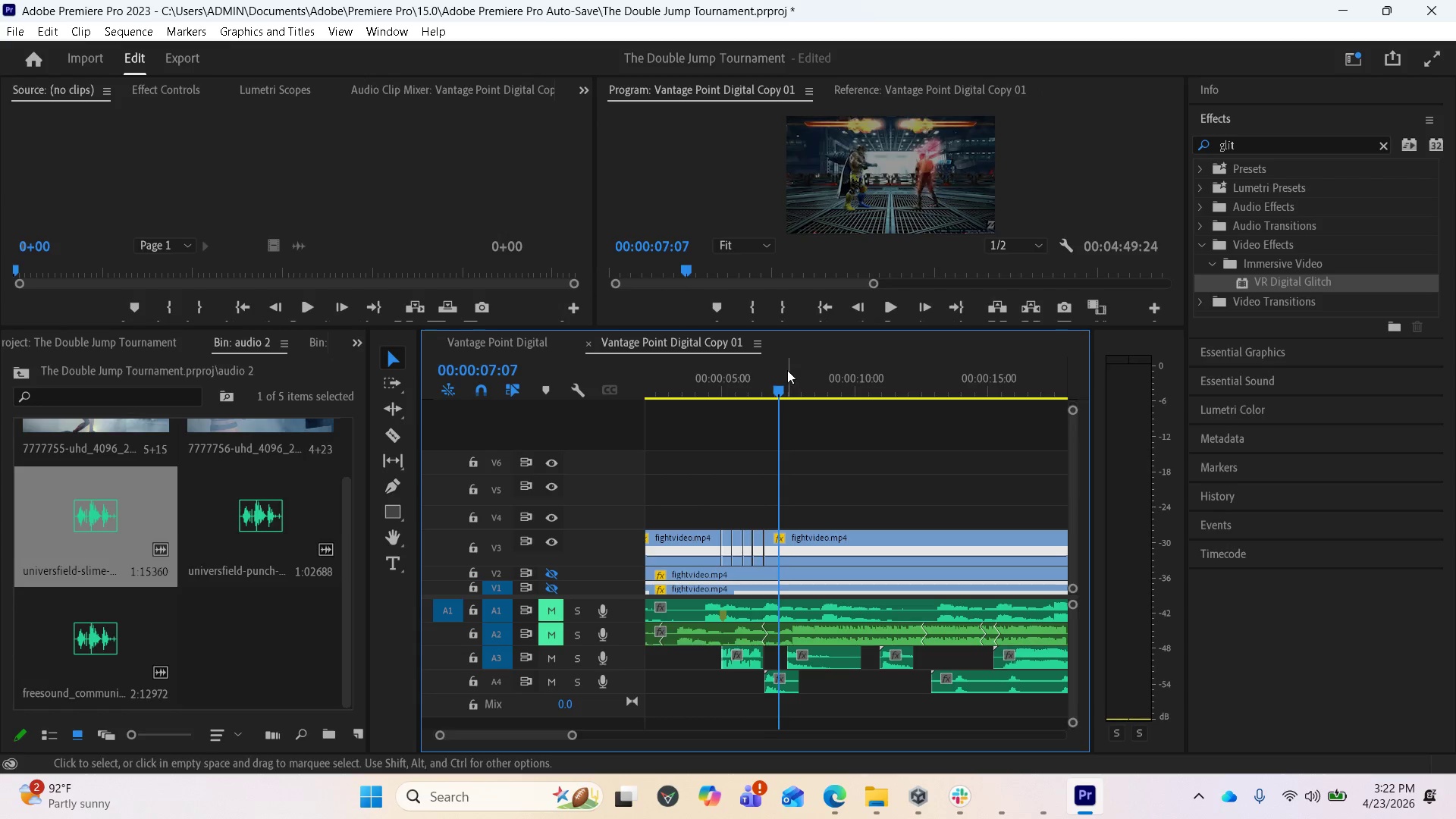 
left_click_drag(start_coordinate=[777, 382], to_coordinate=[762, 382])
 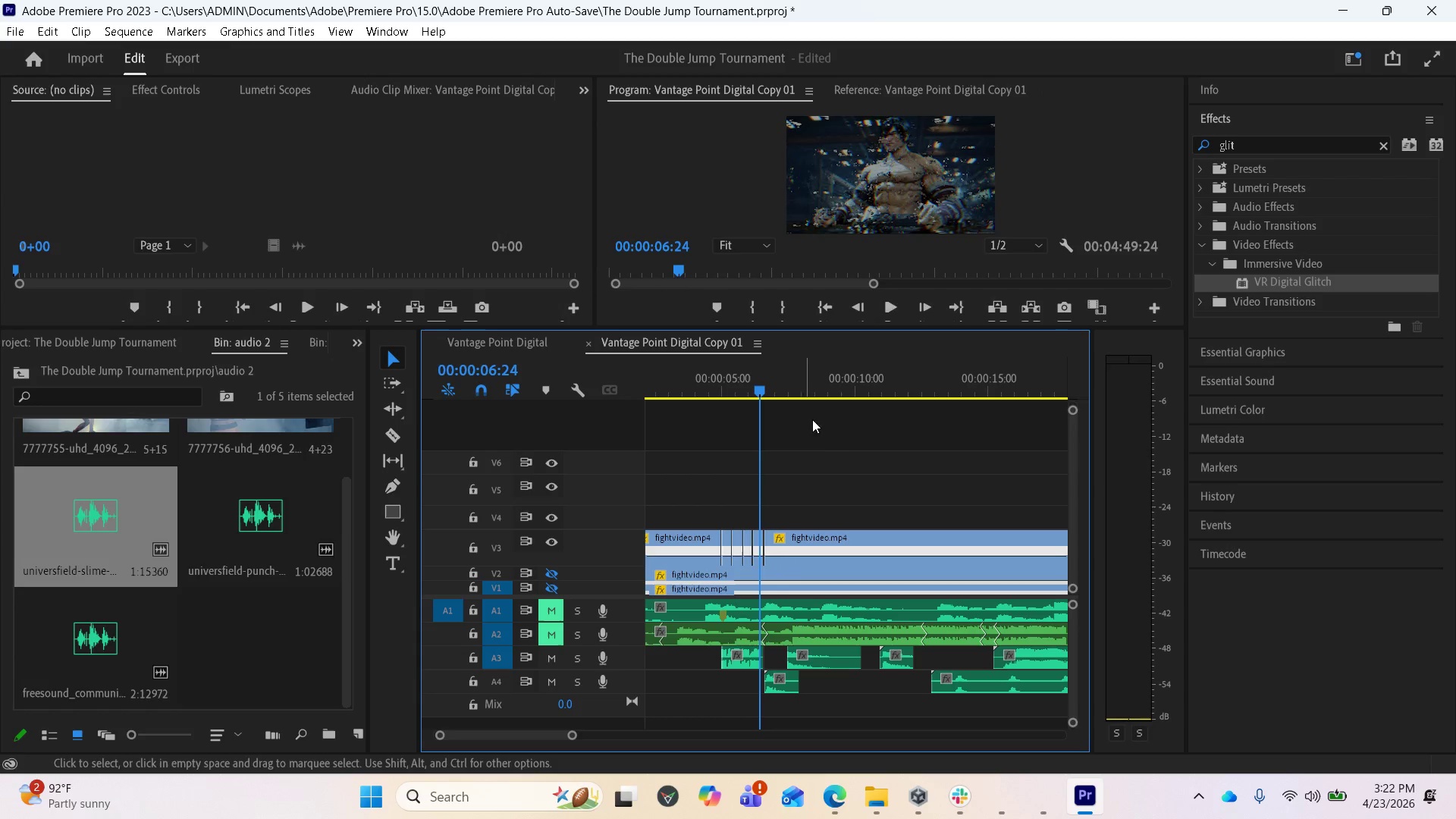 
key(Space)
 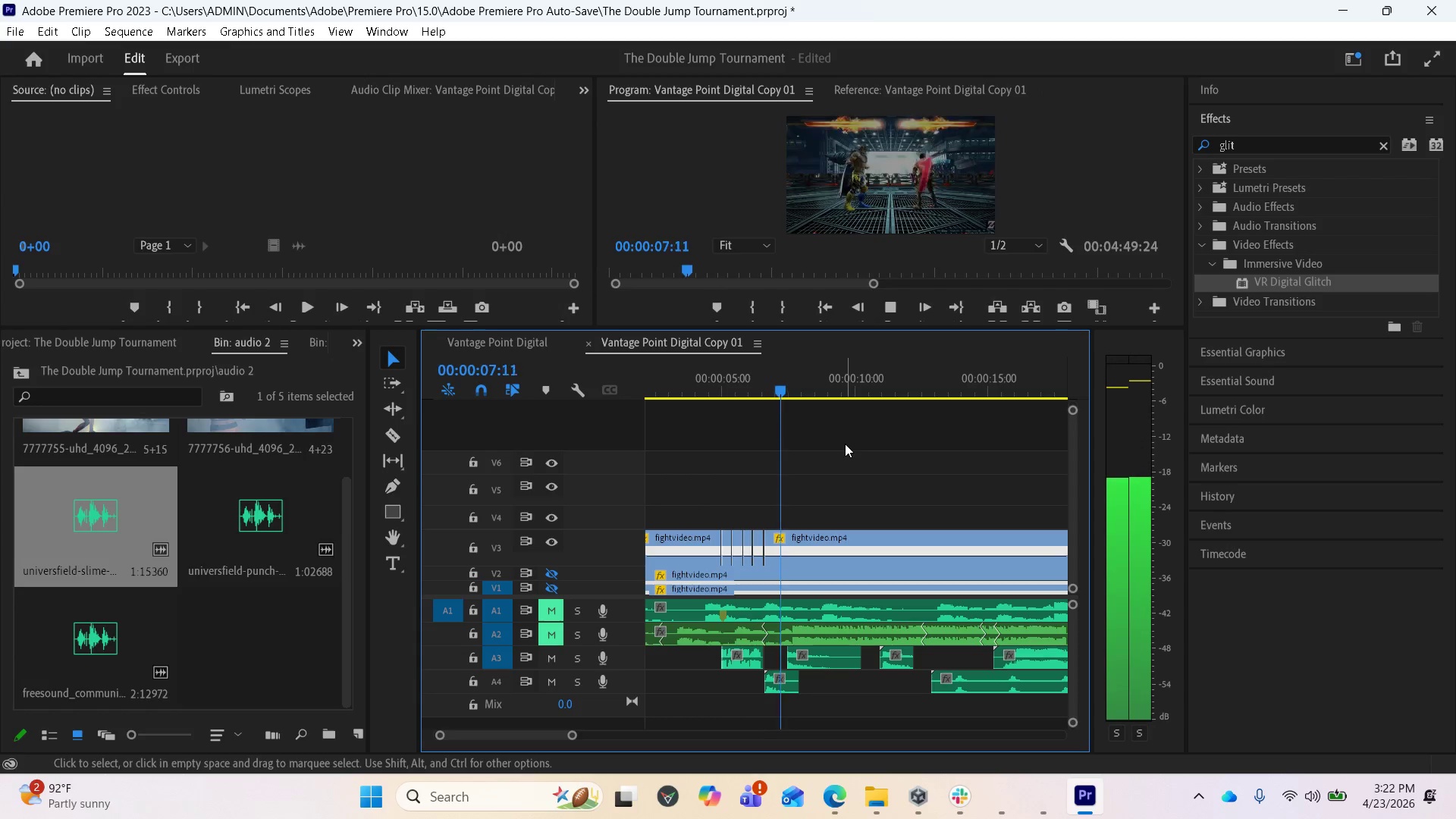 
key(Space)
 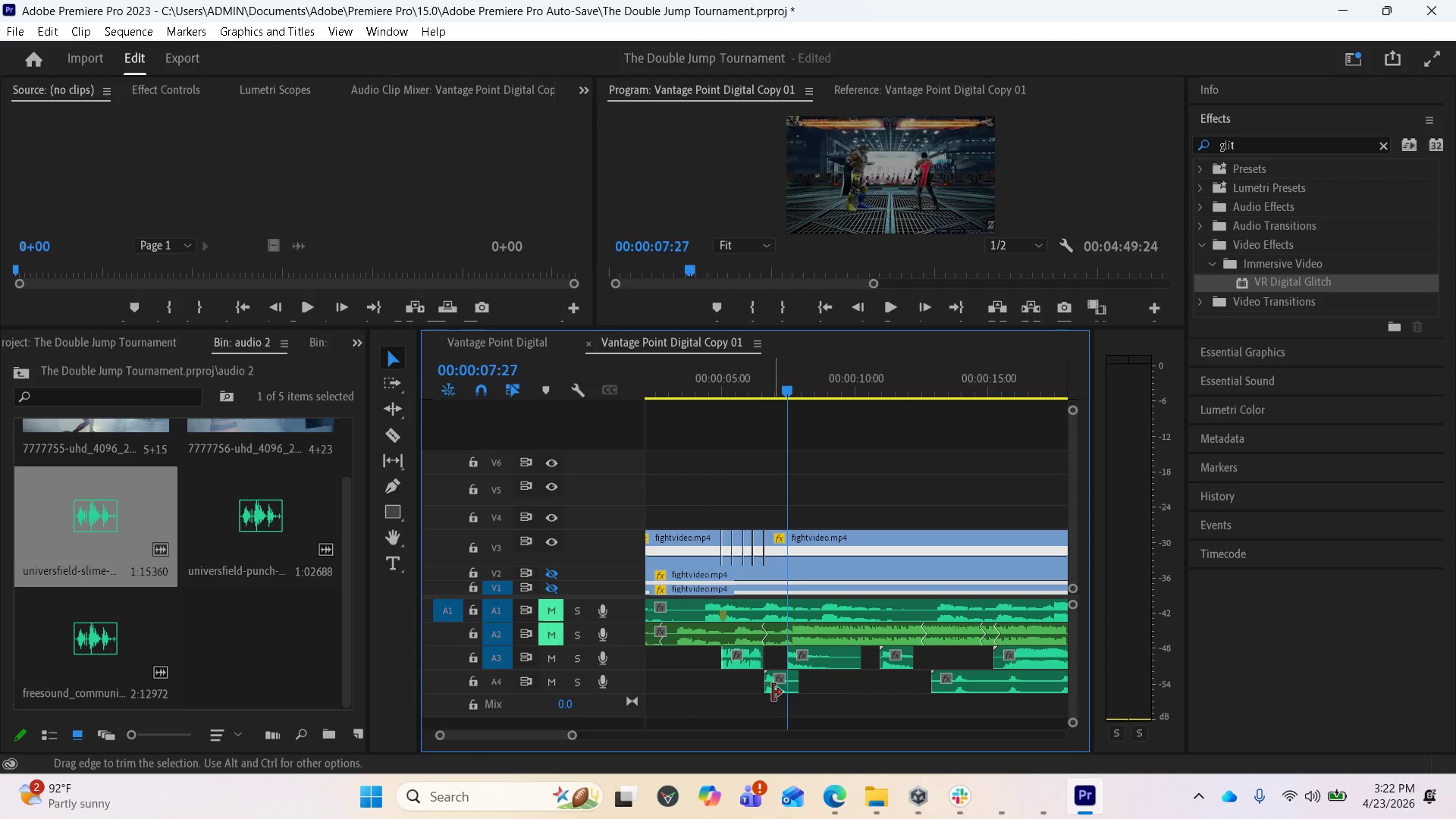 
left_click_drag(start_coordinate=[778, 683], to_coordinate=[876, 682])
 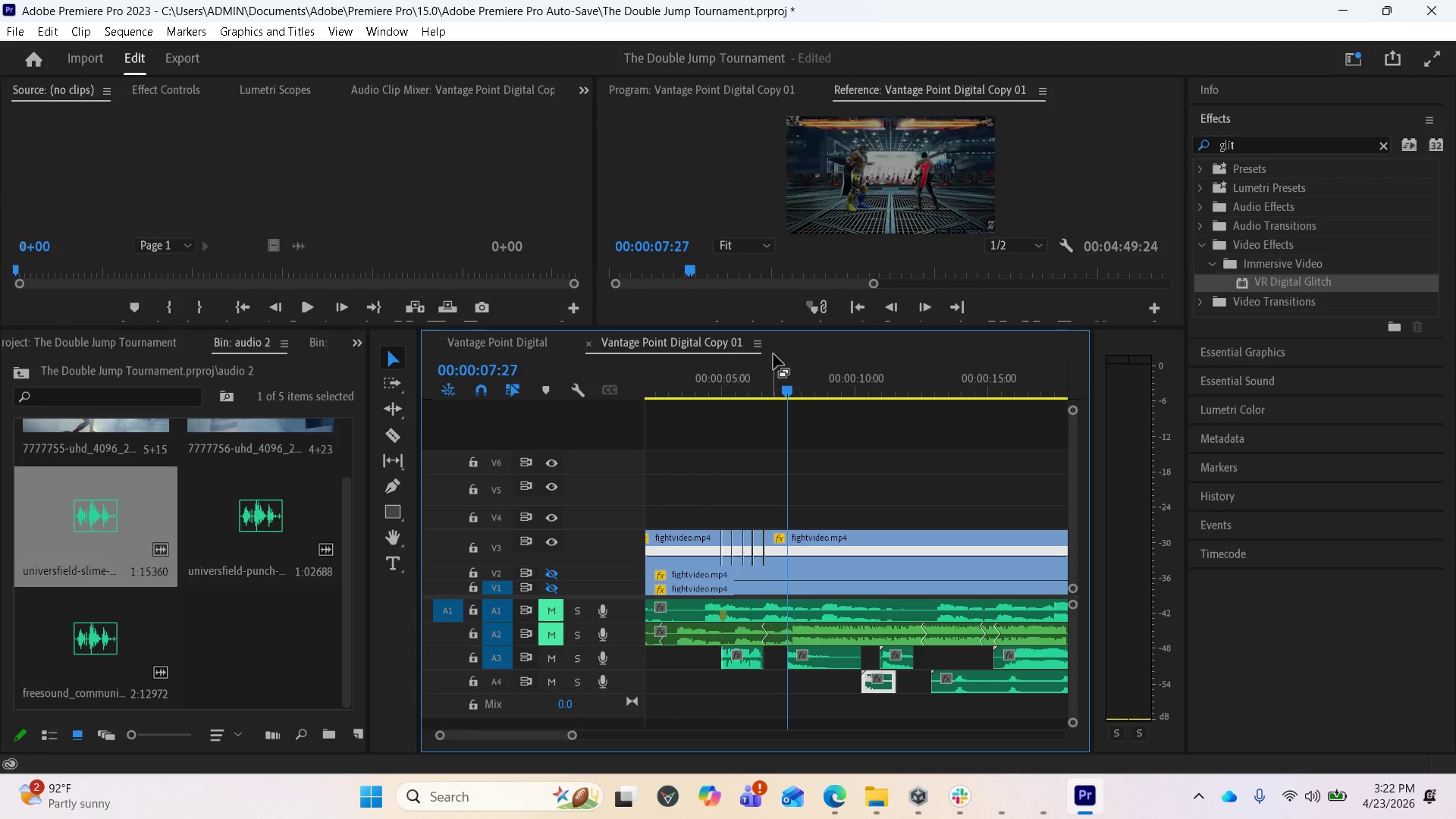 
left_click_drag(start_coordinate=[782, 389], to_coordinate=[762, 379])
 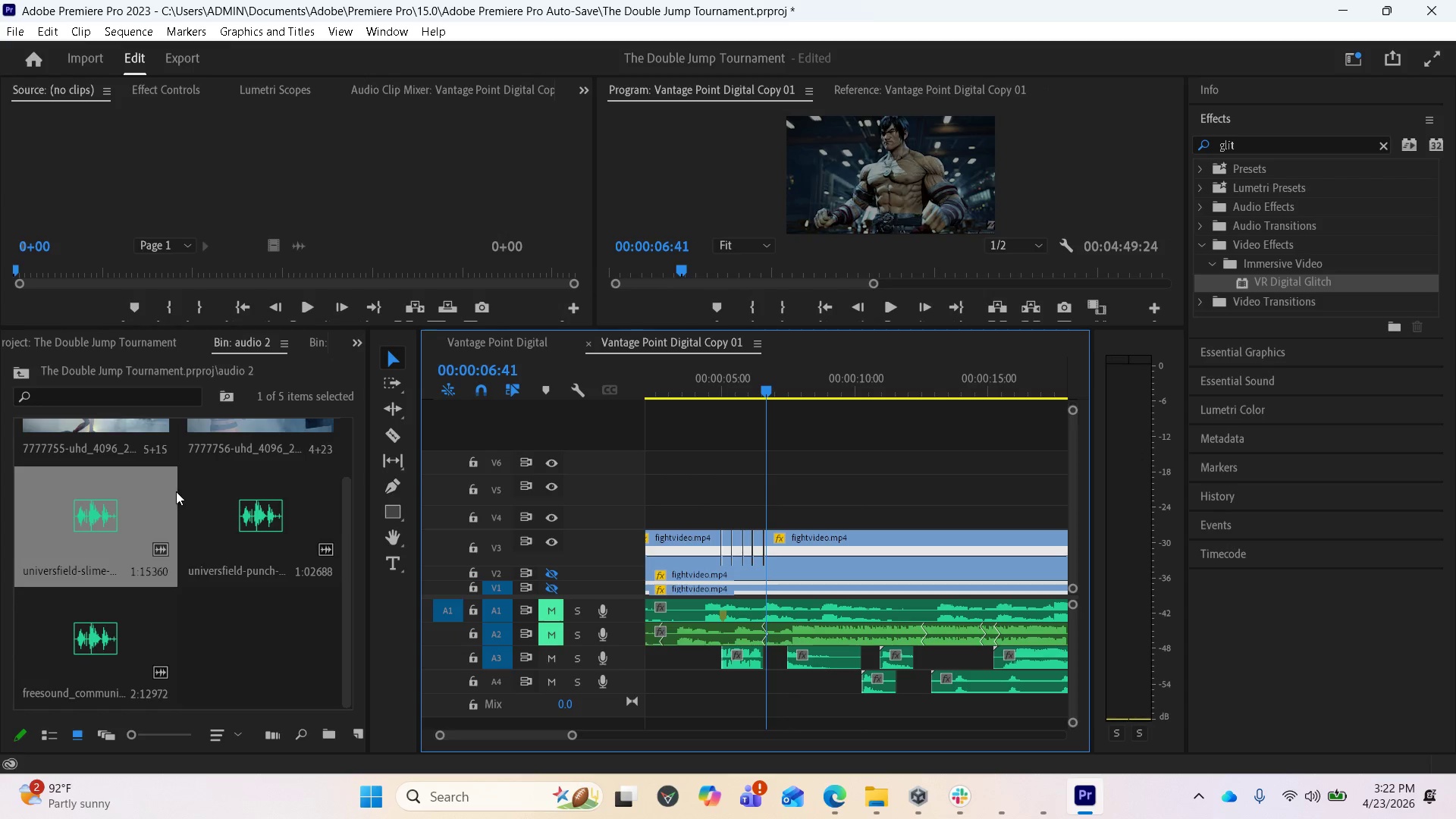 
scroll: coordinate [169, 513], scroll_direction: up, amount: 2.0
 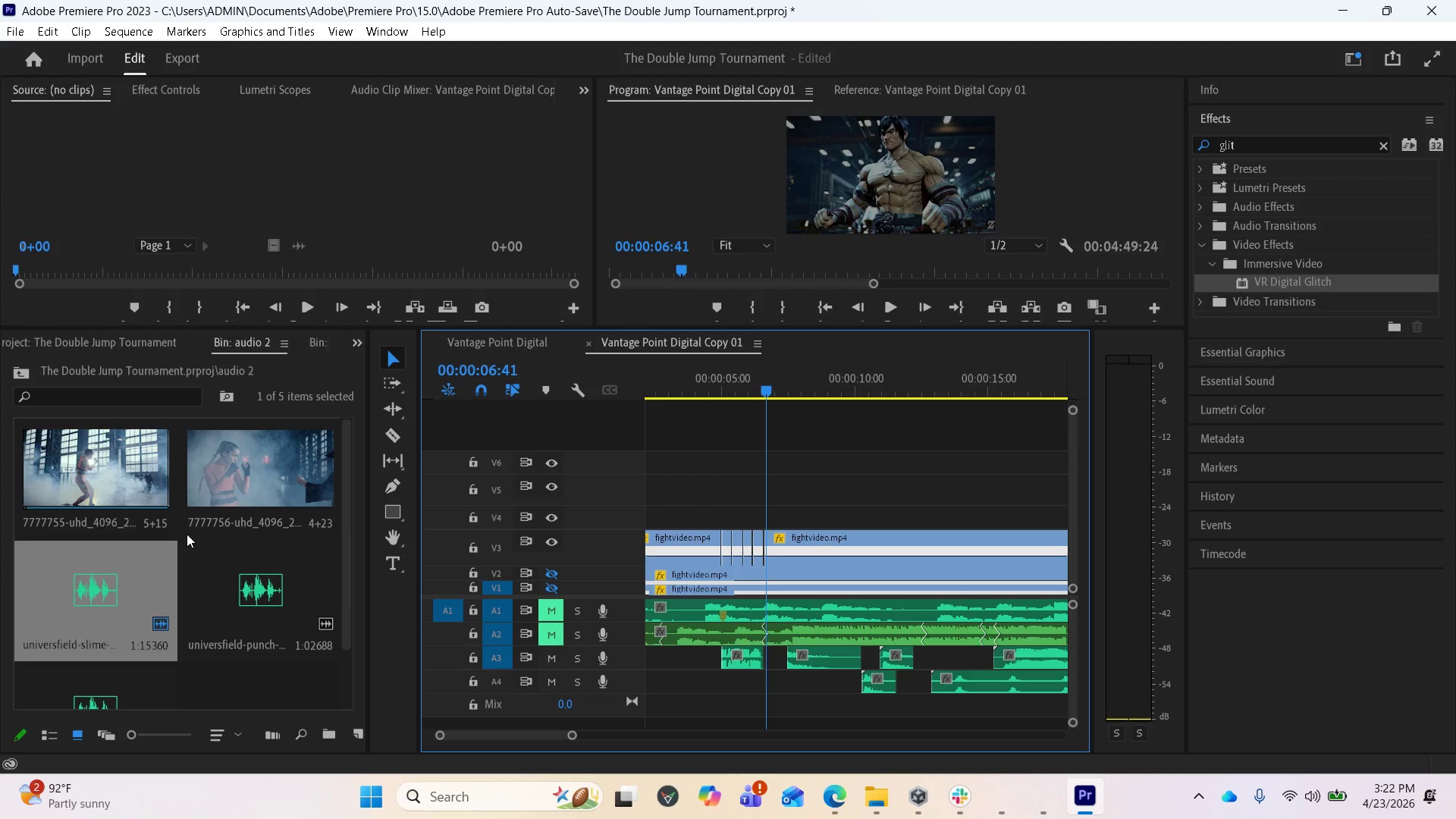 
scroll: coordinate [201, 548], scroll_direction: down, amount: 2.0
 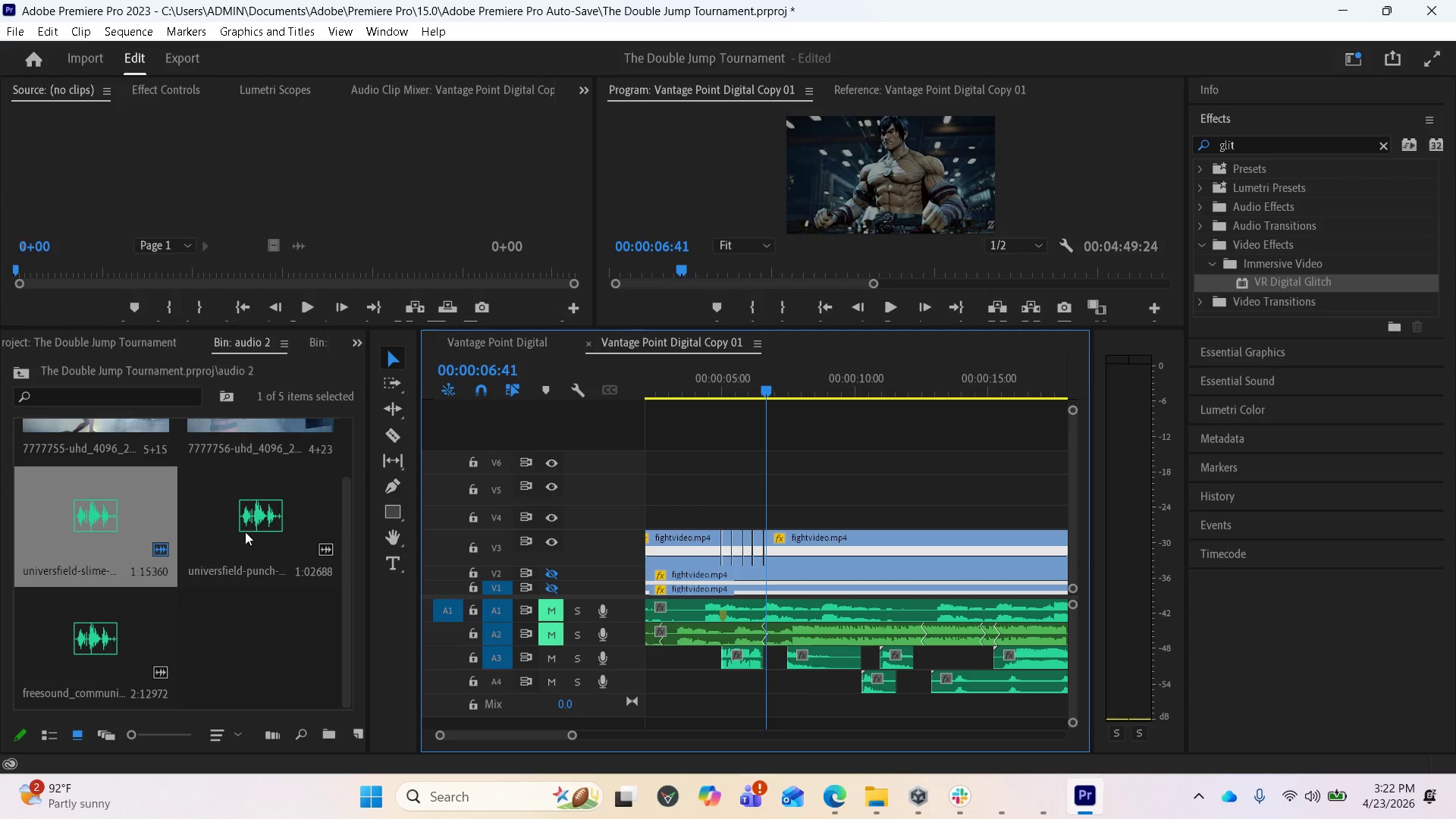 
left_click_drag(start_coordinate=[245, 532], to_coordinate=[764, 692])
 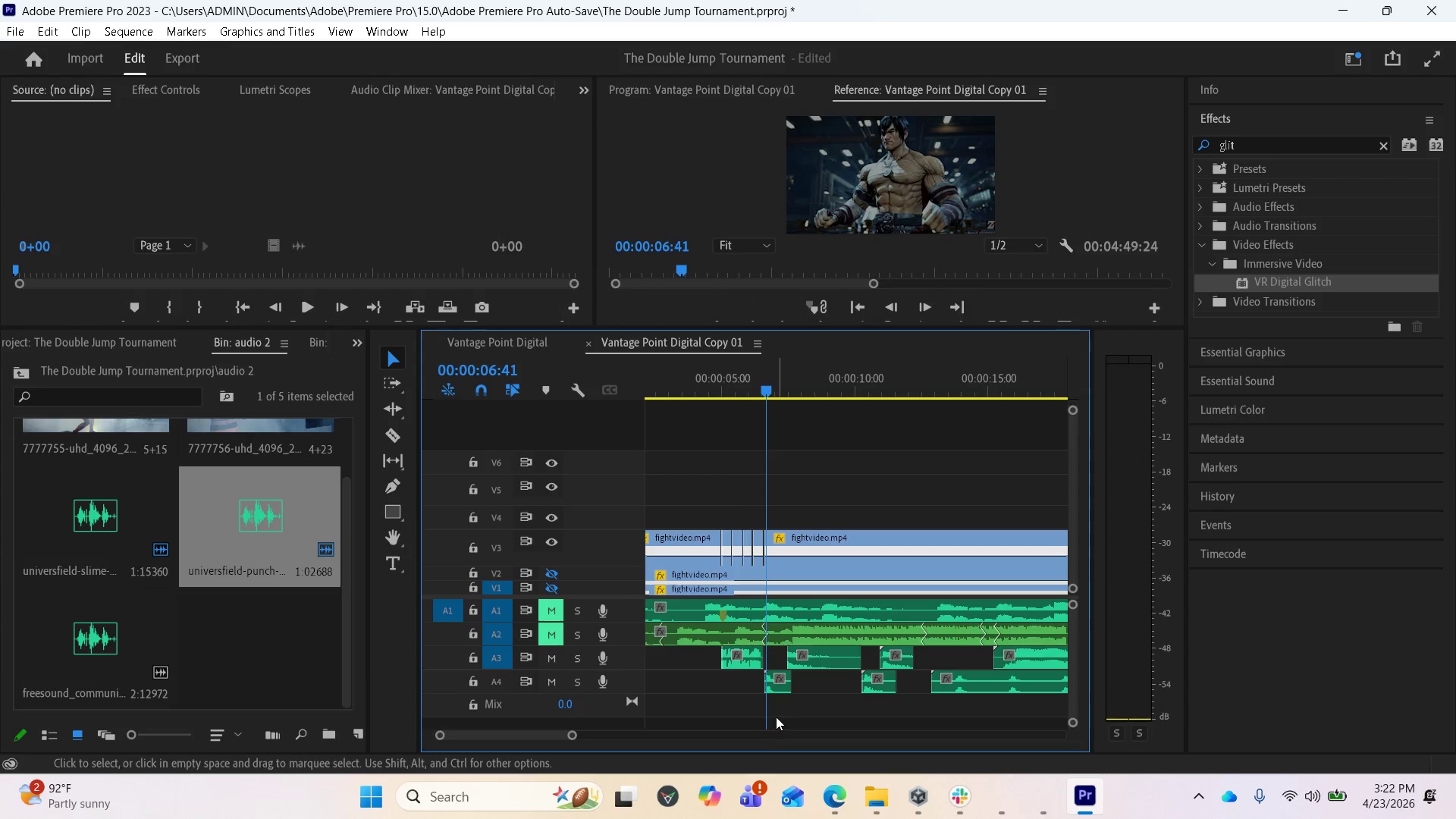 
key(Space)
 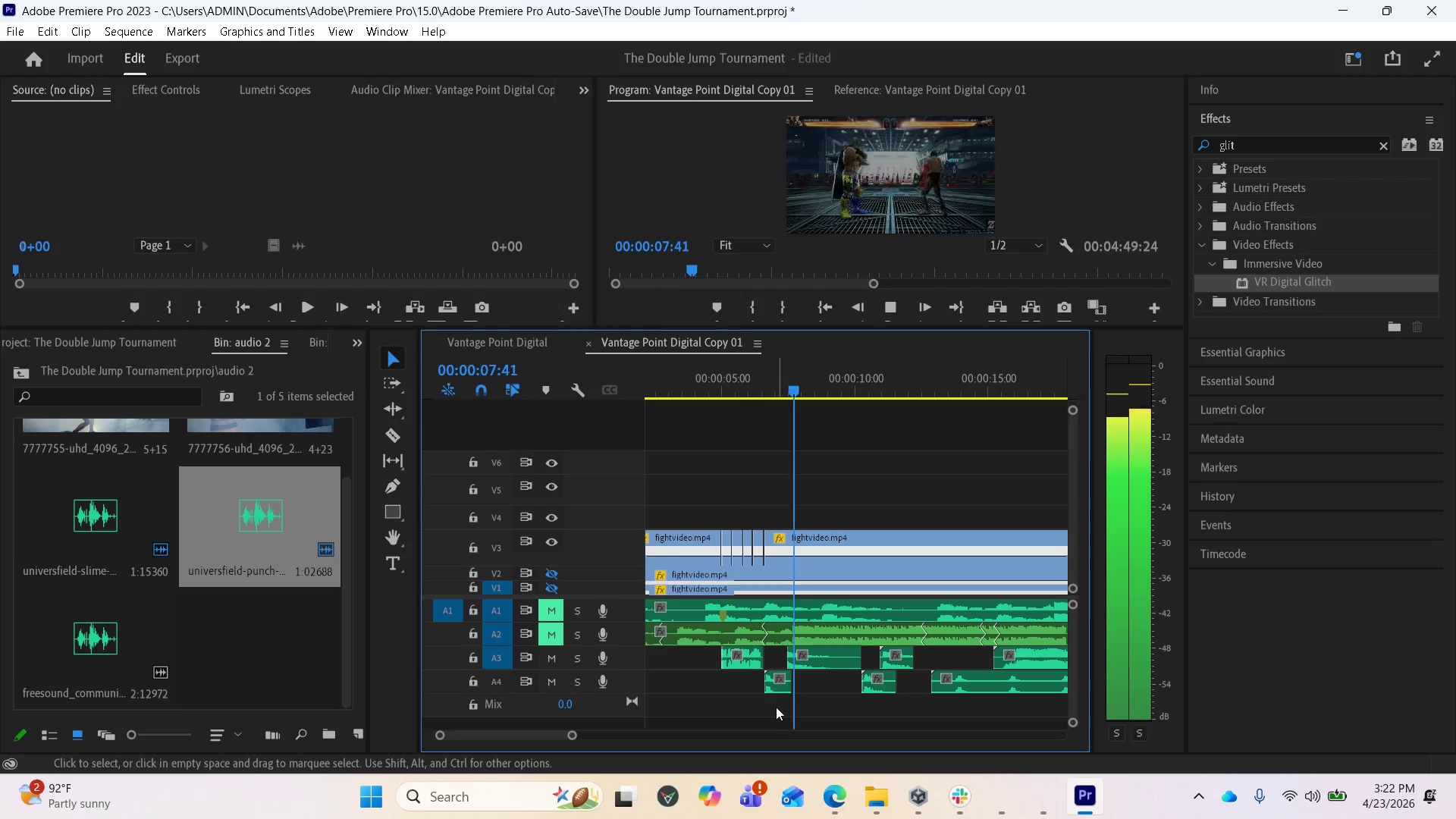 
key(Space)
 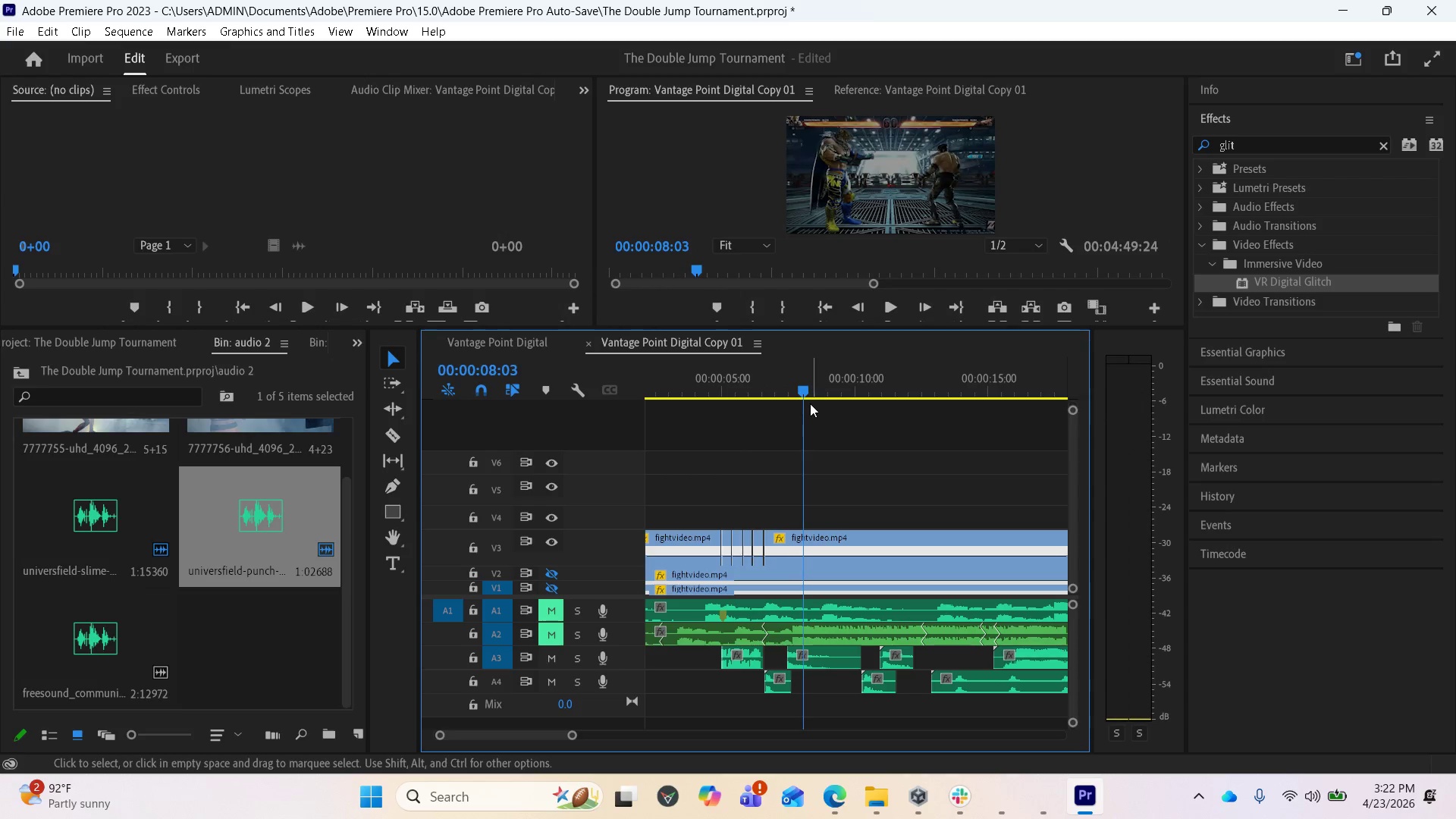 
left_click_drag(start_coordinate=[806, 389], to_coordinate=[769, 391])
 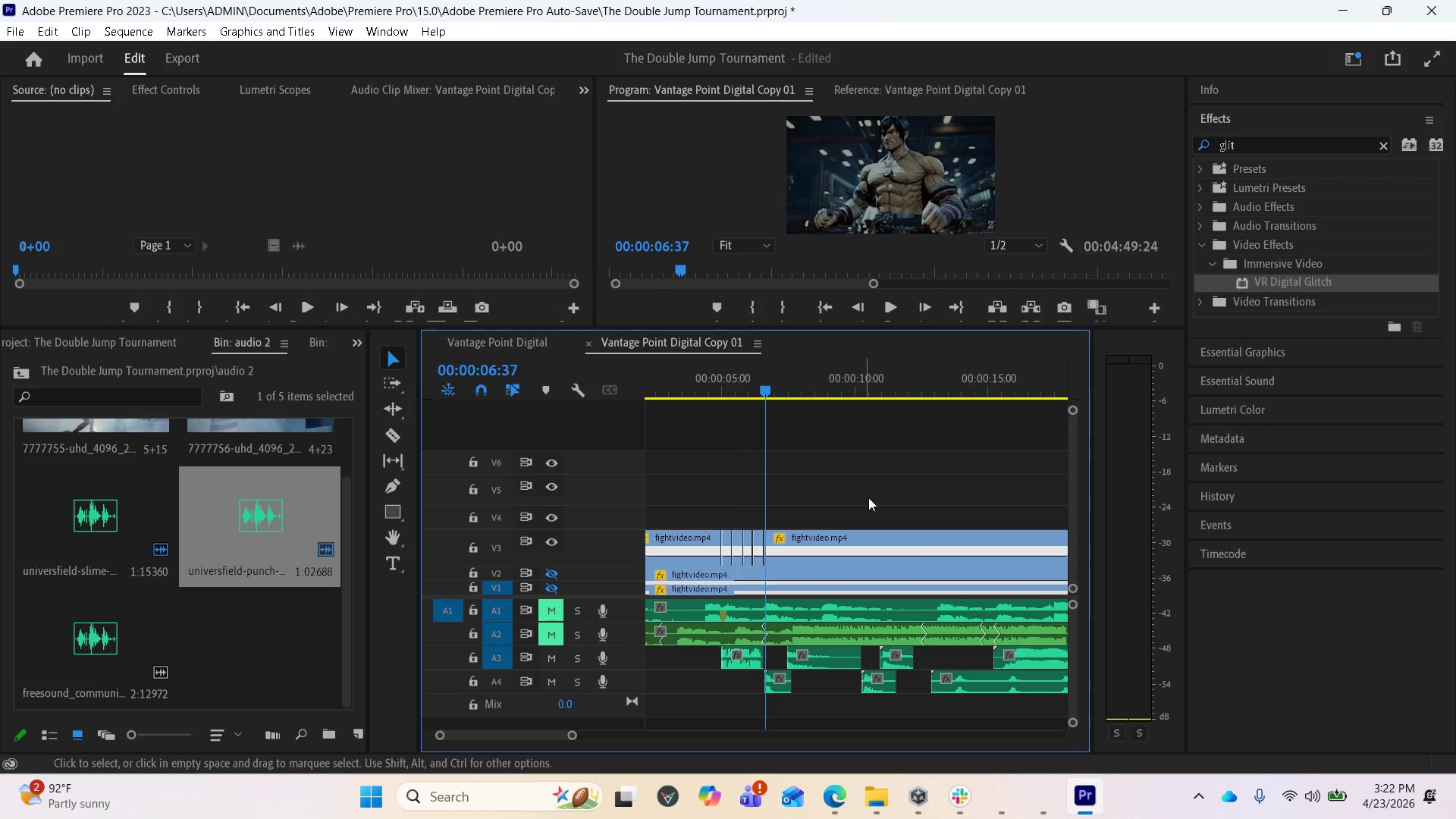 
key(Space)
 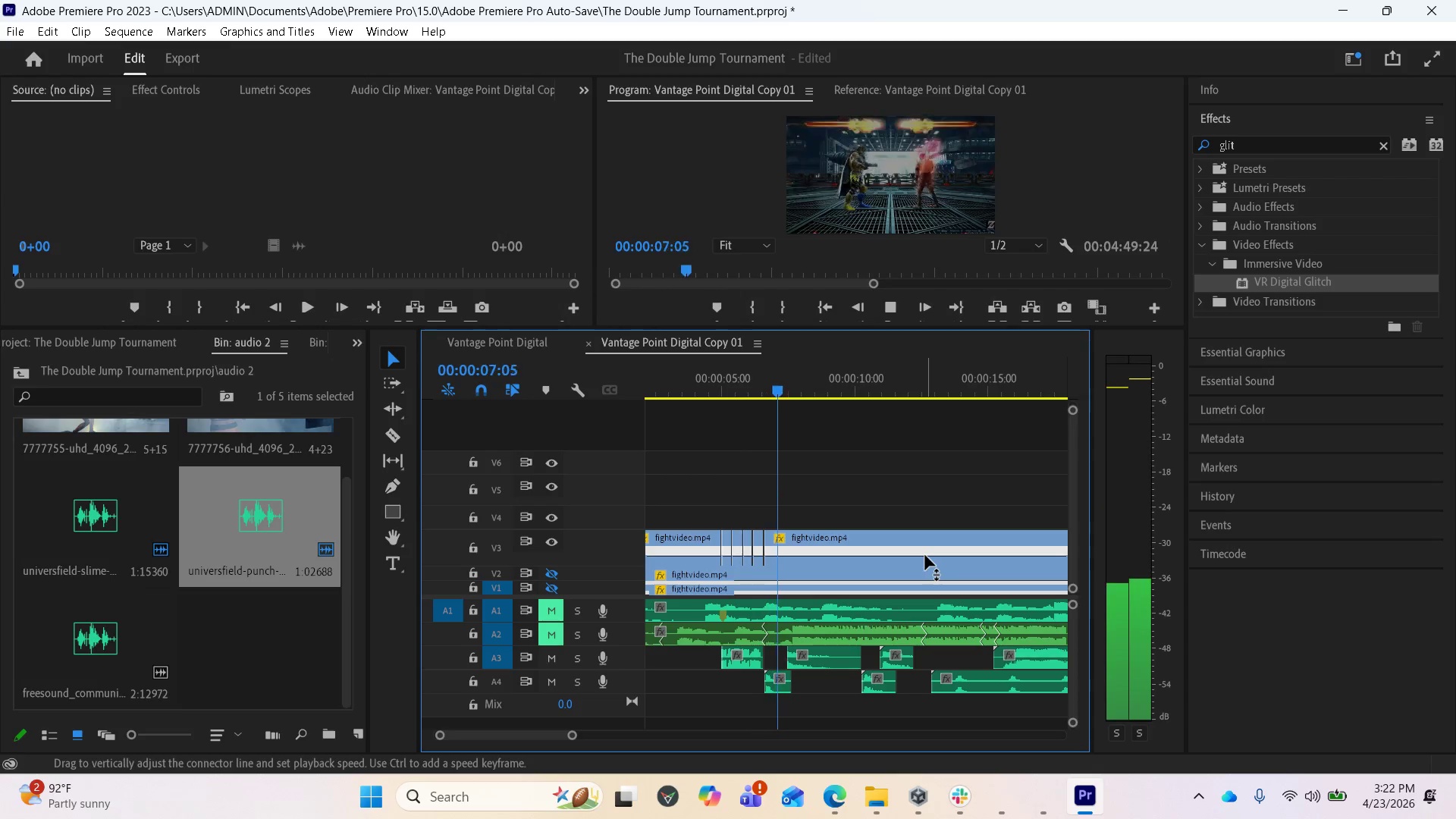 
key(Space)
 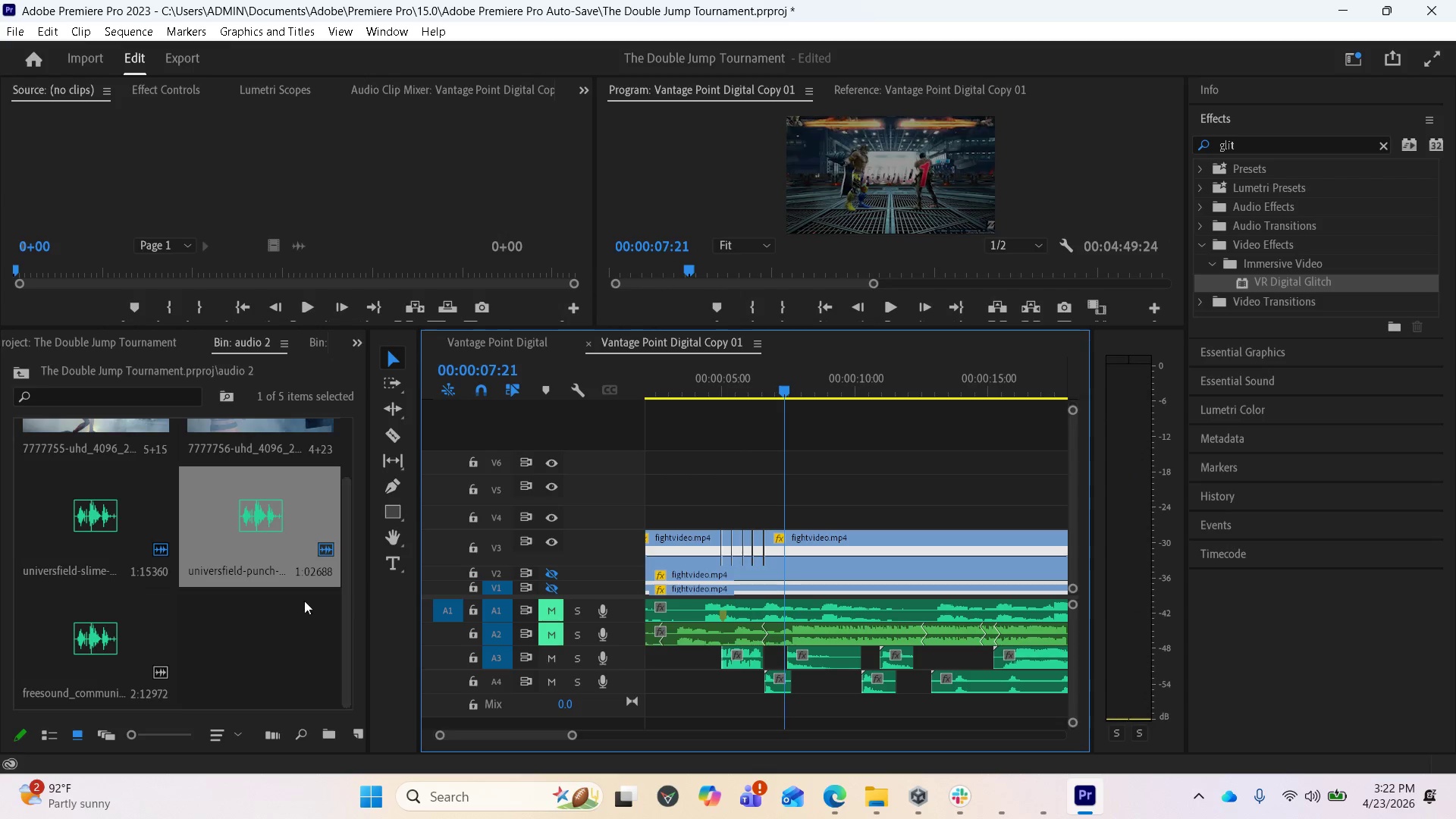 
scroll: coordinate [212, 617], scroll_direction: down, amount: 2.0
 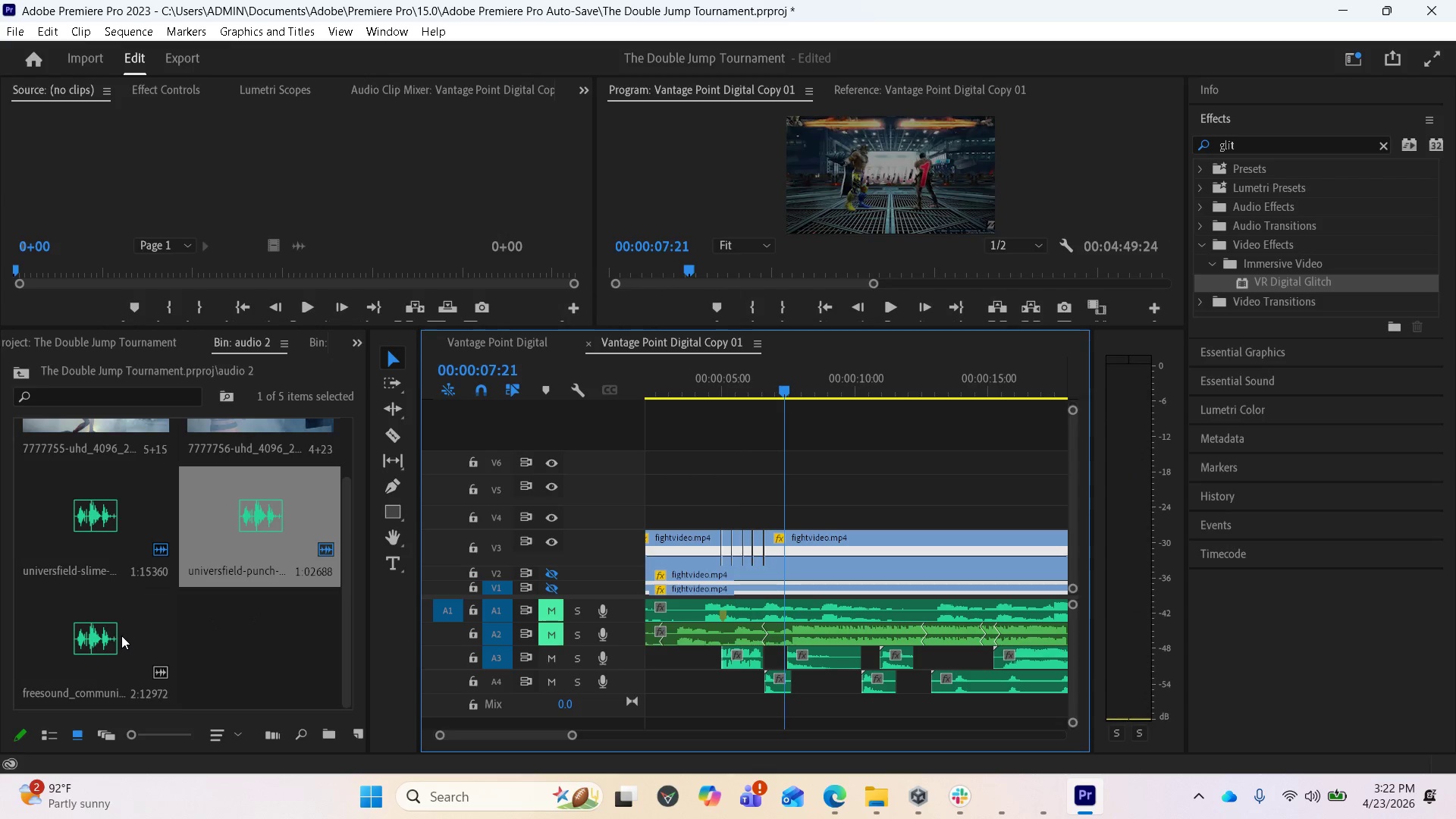 
left_click_drag(start_coordinate=[105, 636], to_coordinate=[691, 680])
 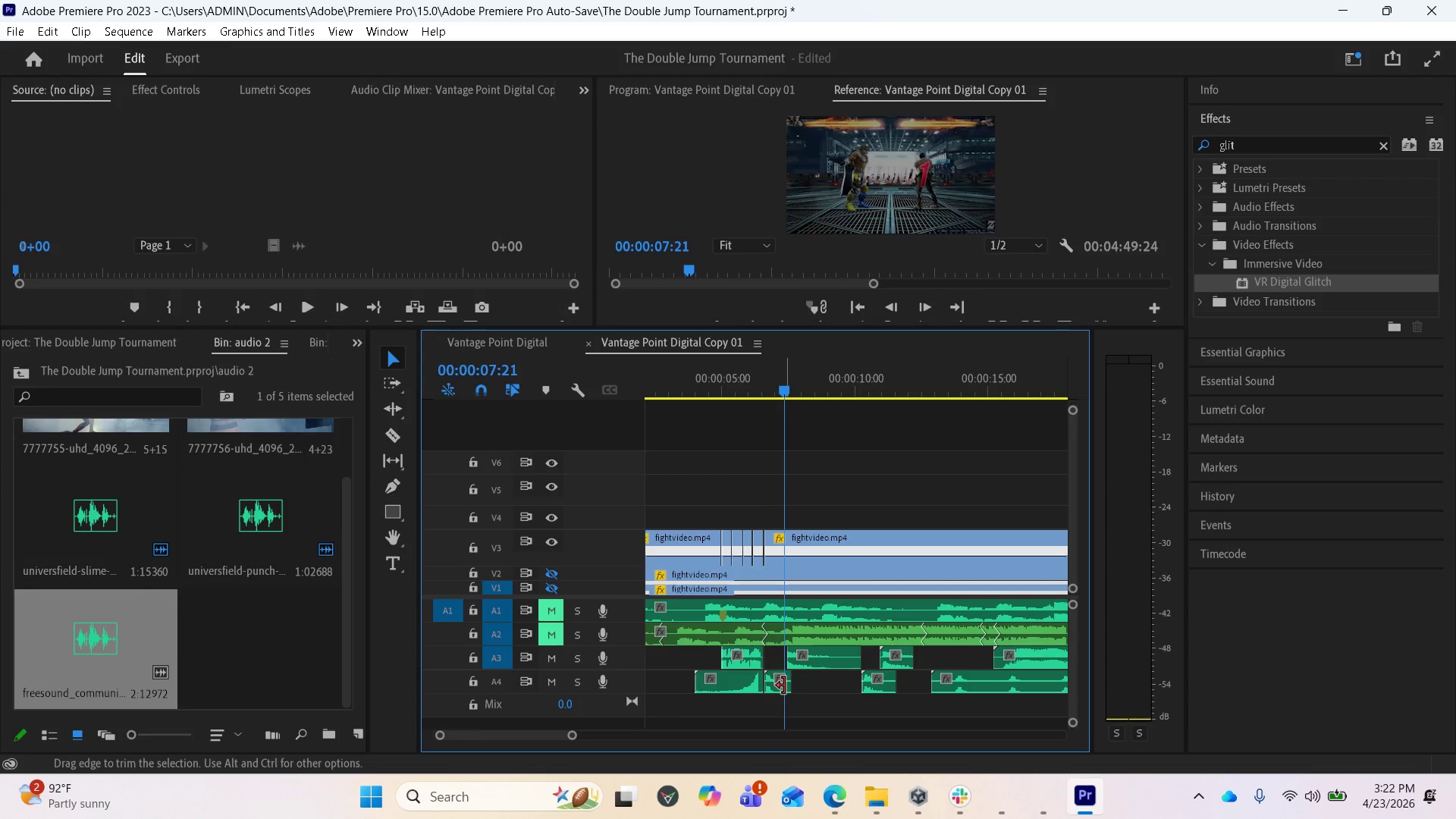 
left_click_drag(start_coordinate=[777, 682], to_coordinate=[836, 690])
 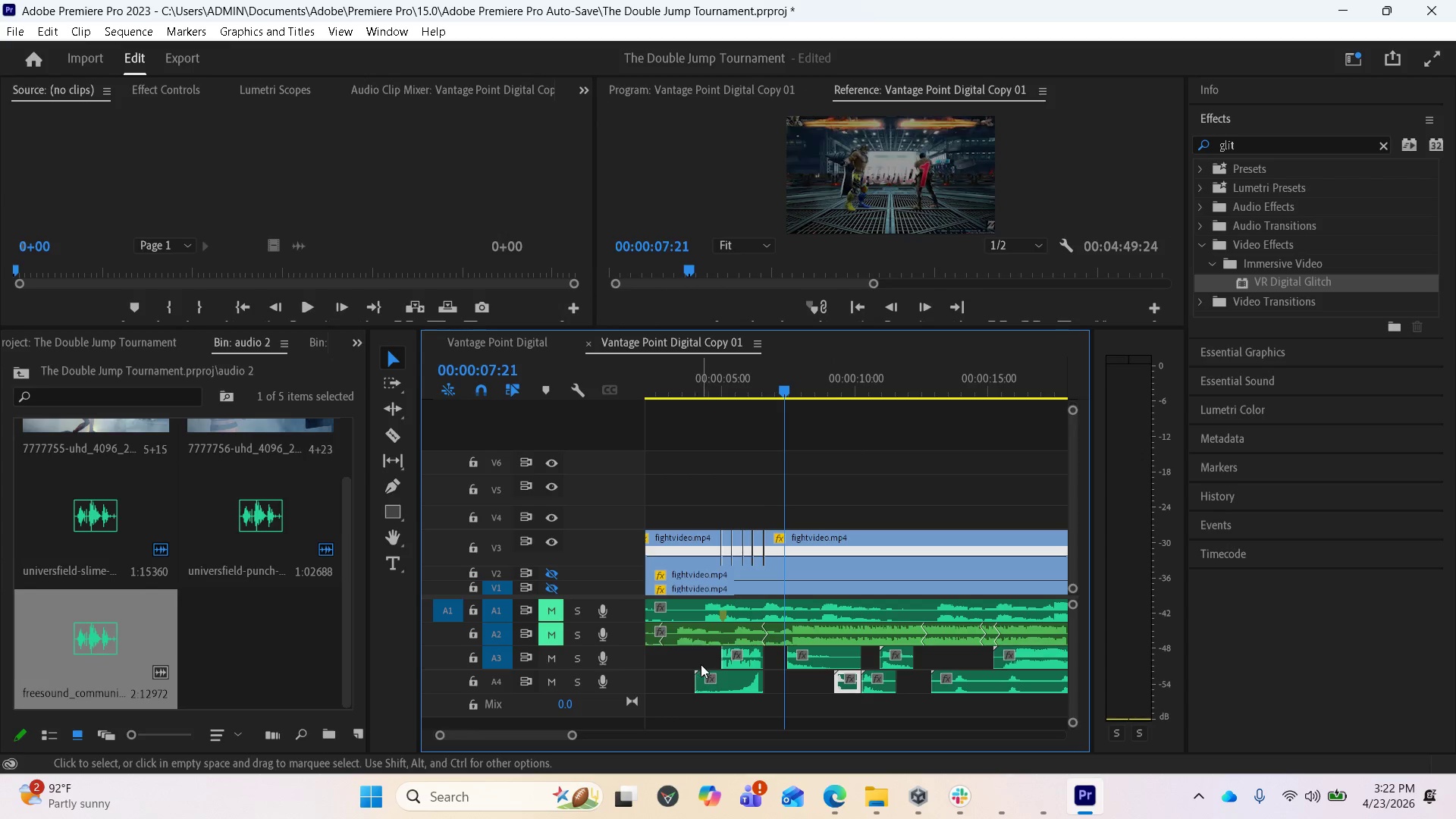 
left_click_drag(start_coordinate=[714, 680], to_coordinate=[758, 686])
 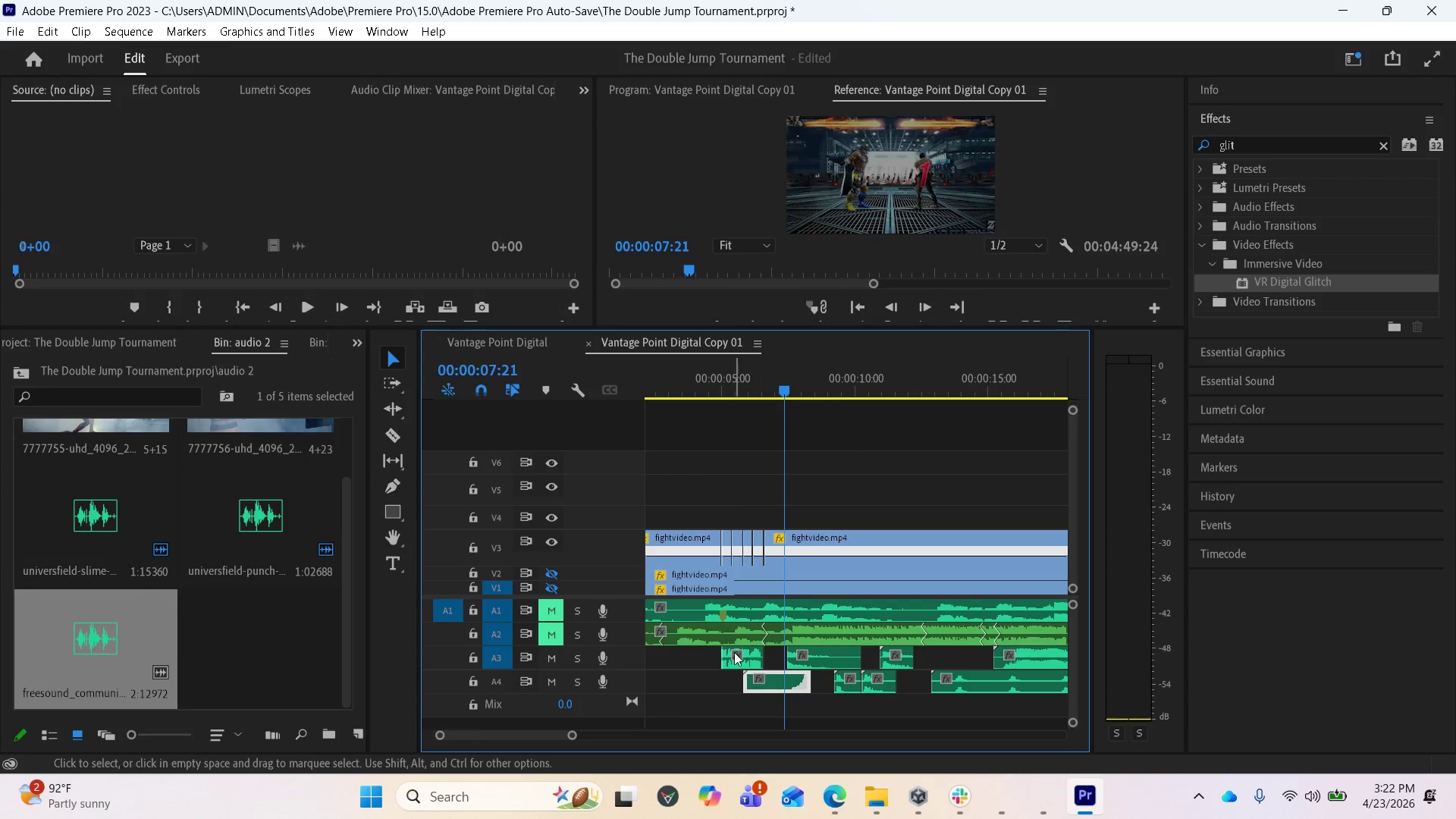 
left_click_drag(start_coordinate=[736, 654], to_coordinate=[695, 657])
 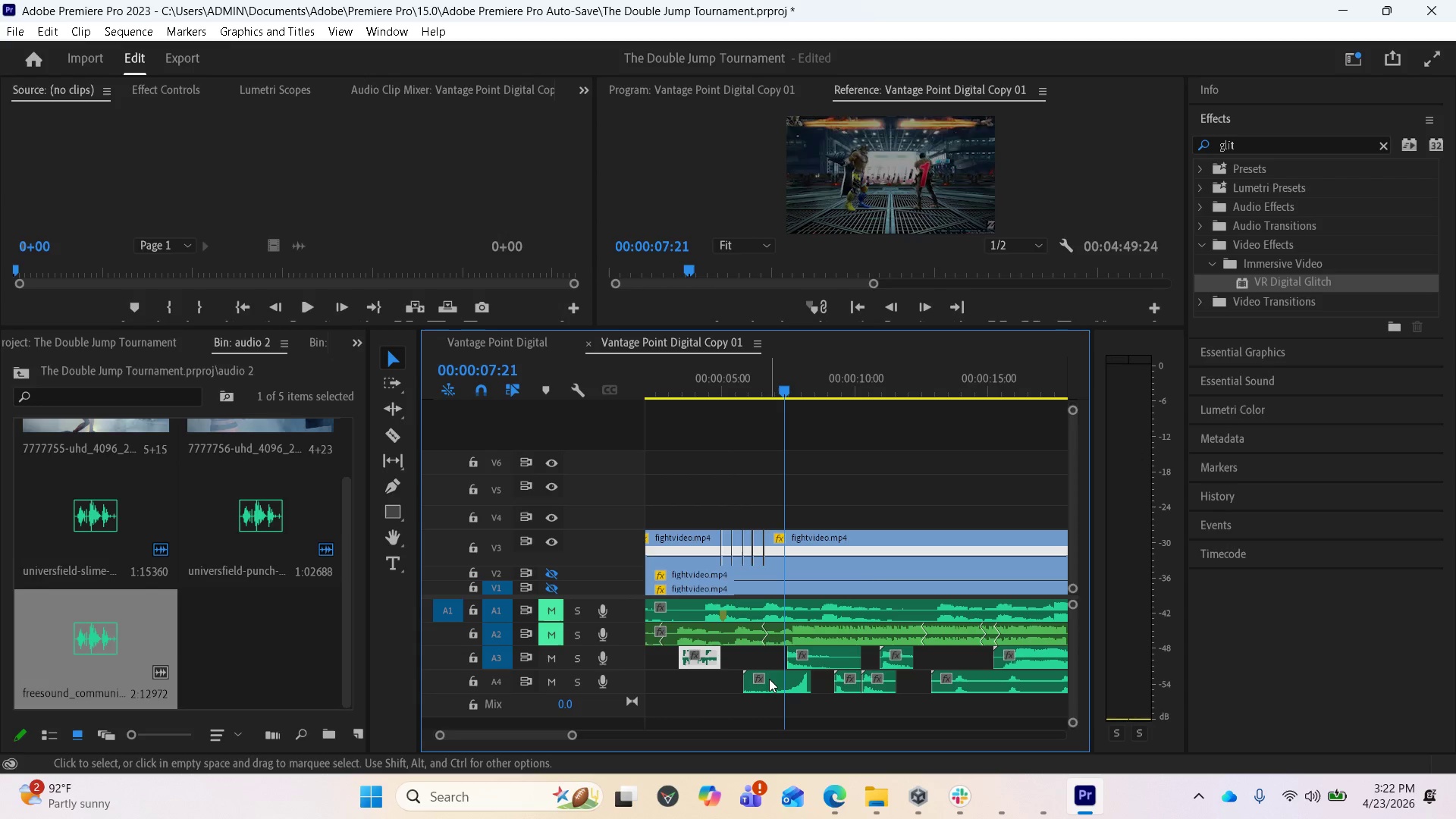 
left_click_drag(start_coordinate=[767, 682], to_coordinate=[750, 682])
 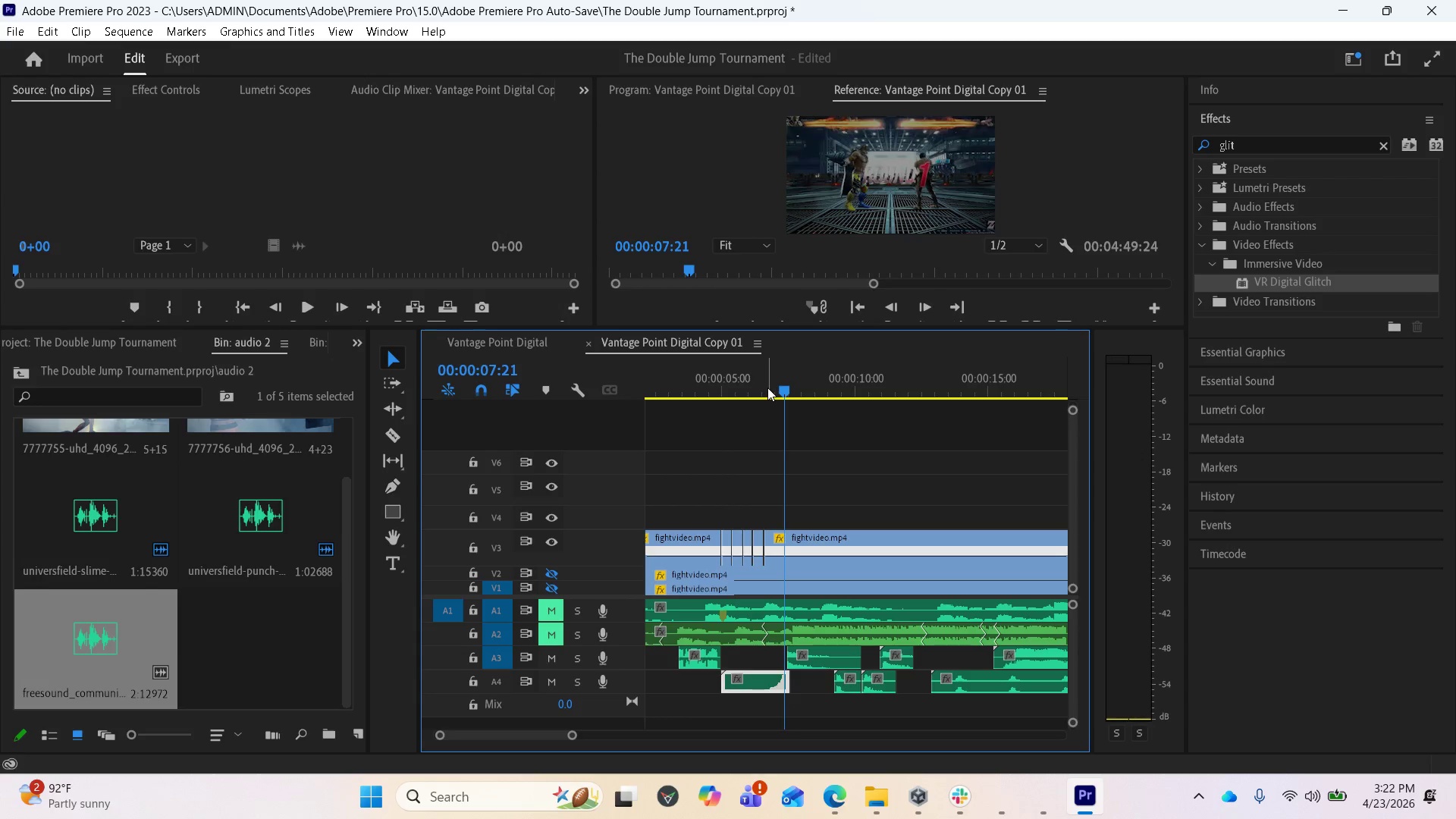 
left_click_drag(start_coordinate=[782, 389], to_coordinate=[737, 394])
 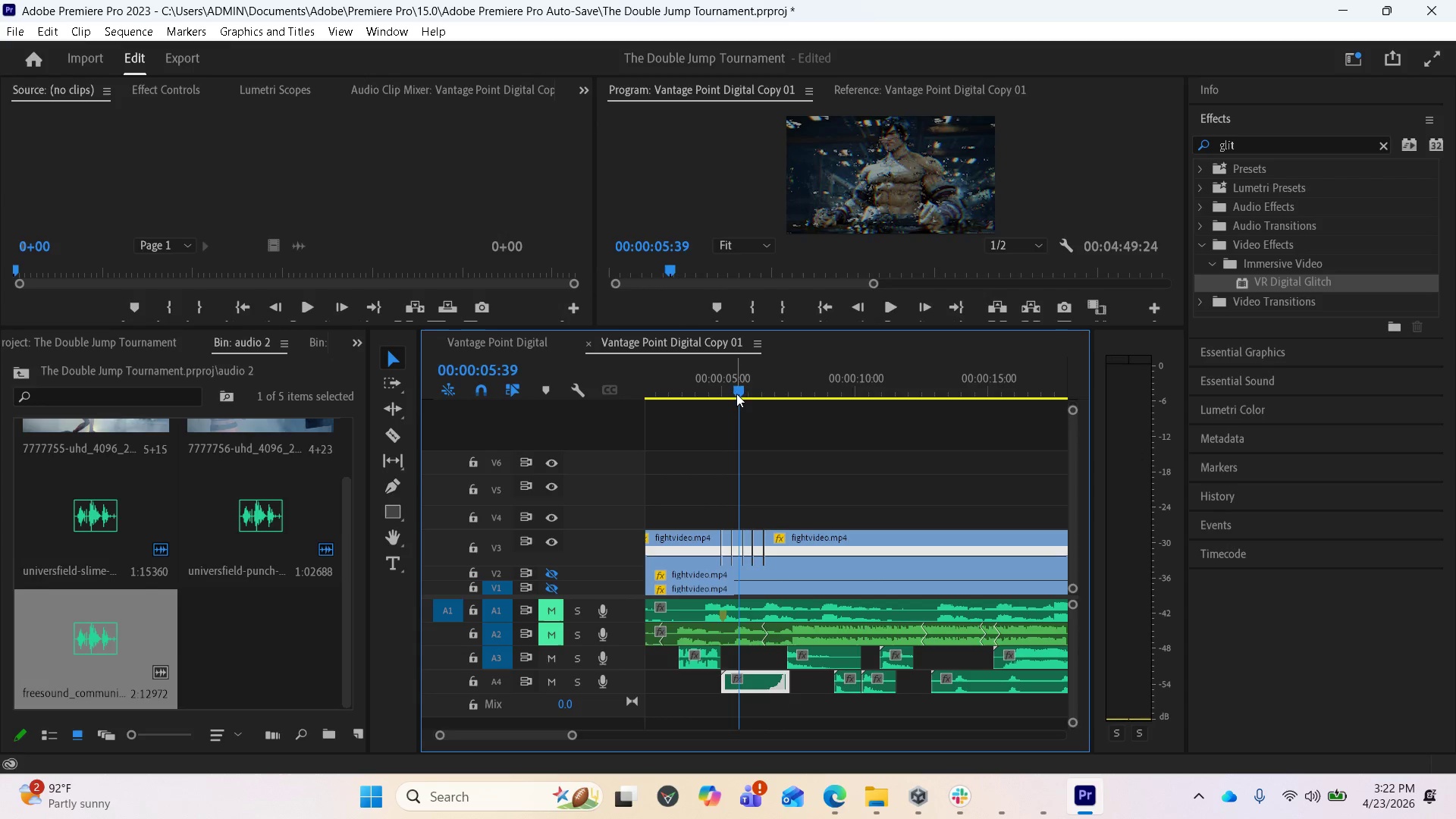 
key(Space)
 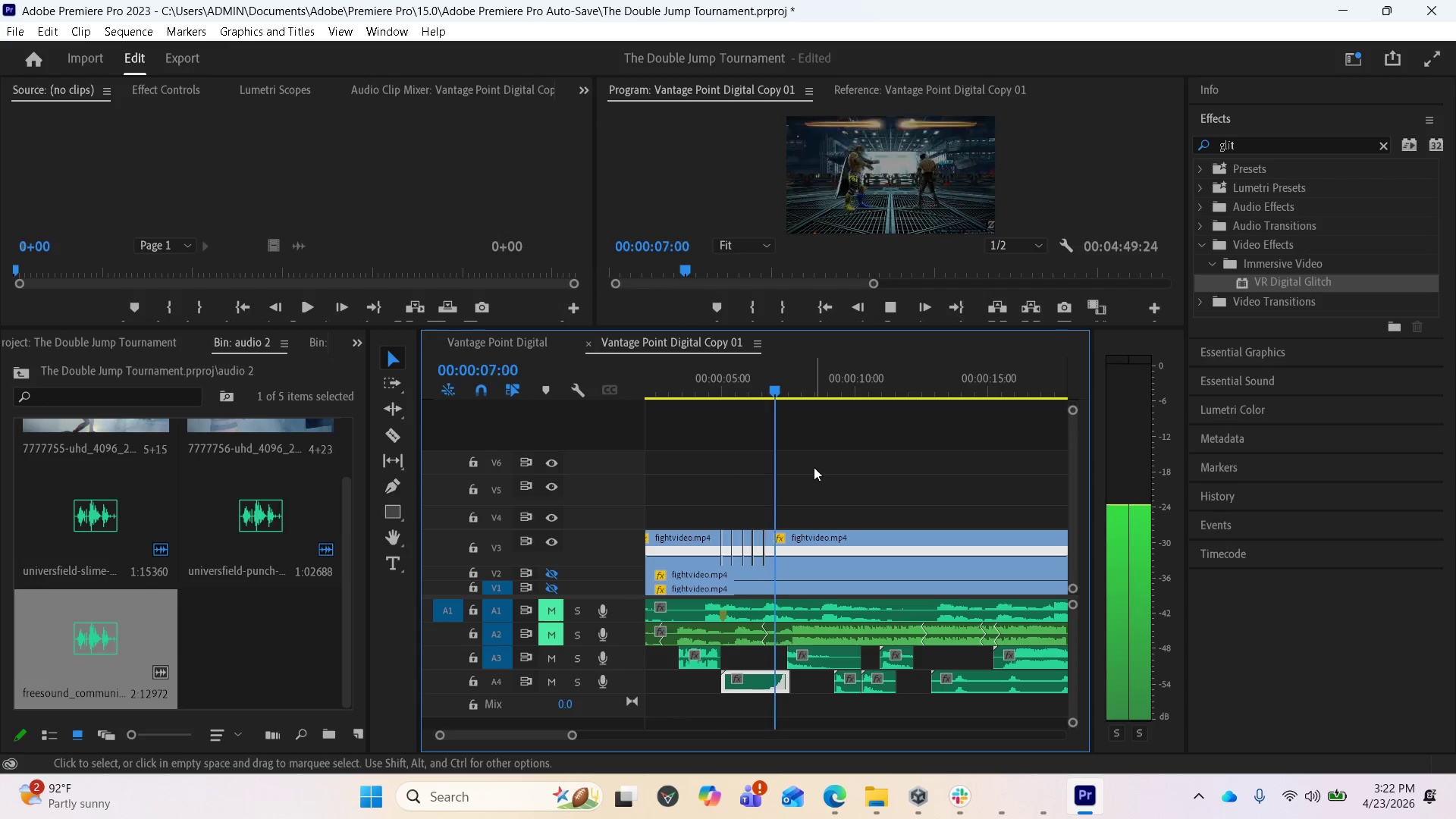 
key(Space)
 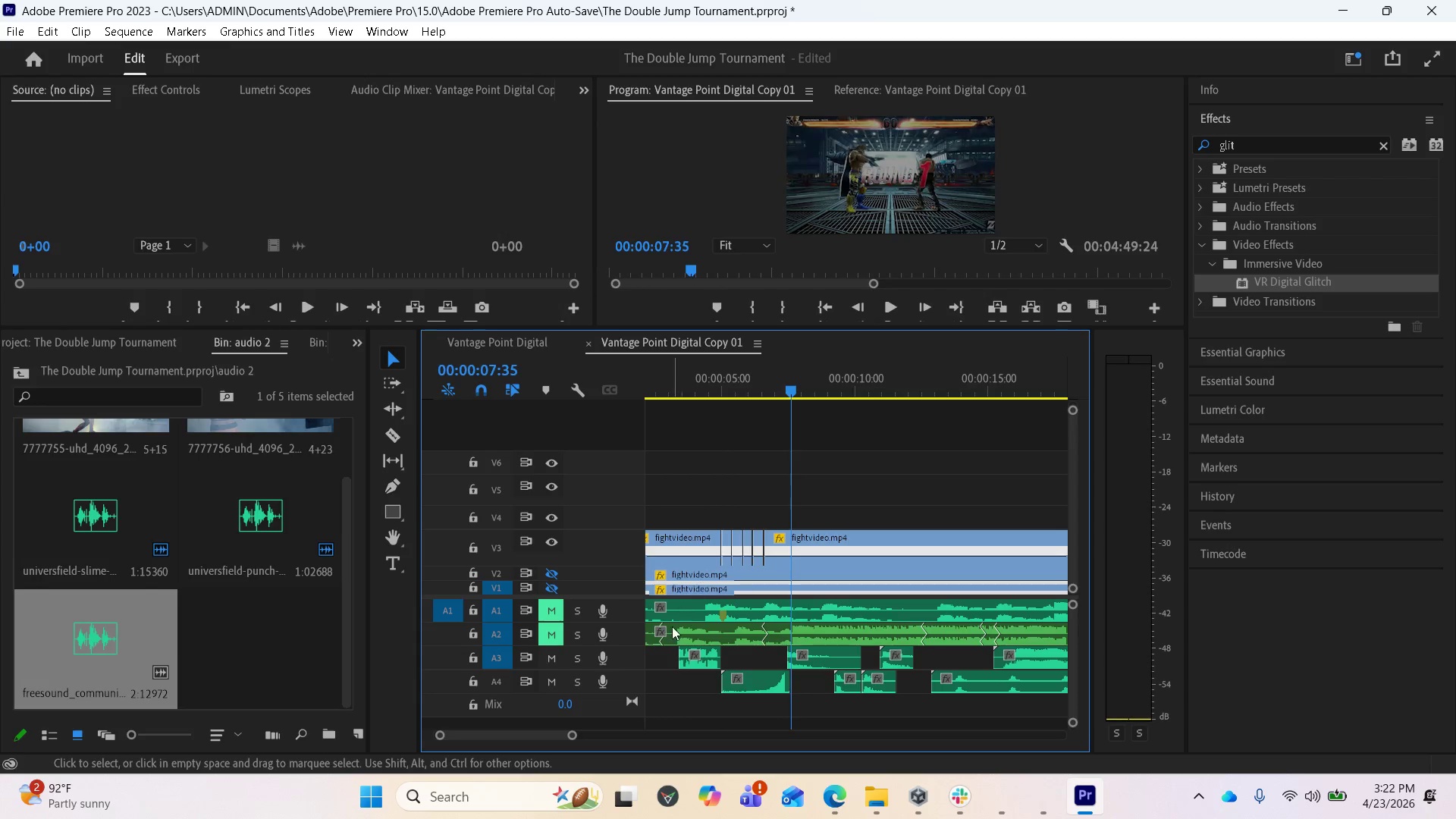 
key(Control+Z)
 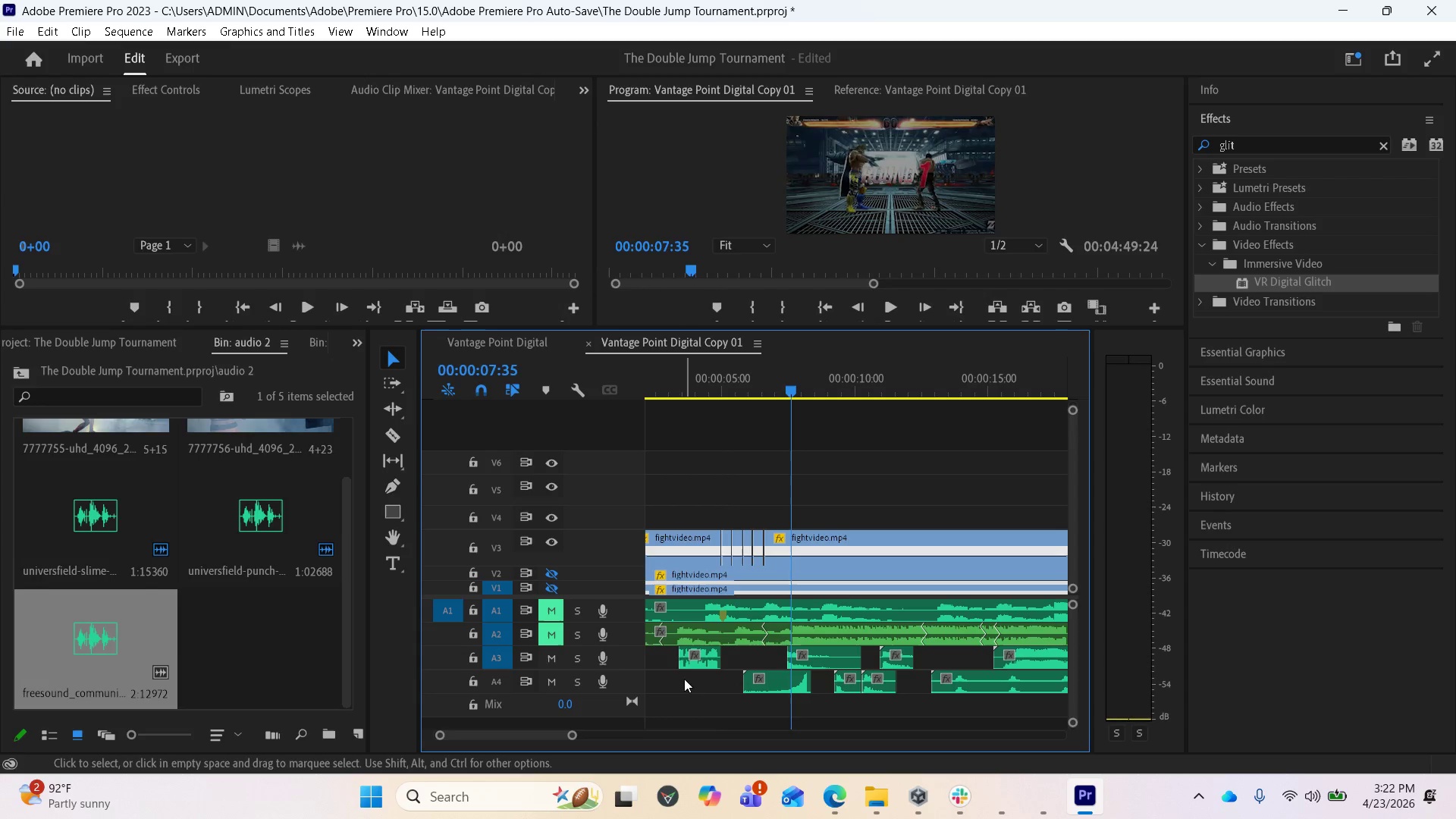 
key(Control+Z)
 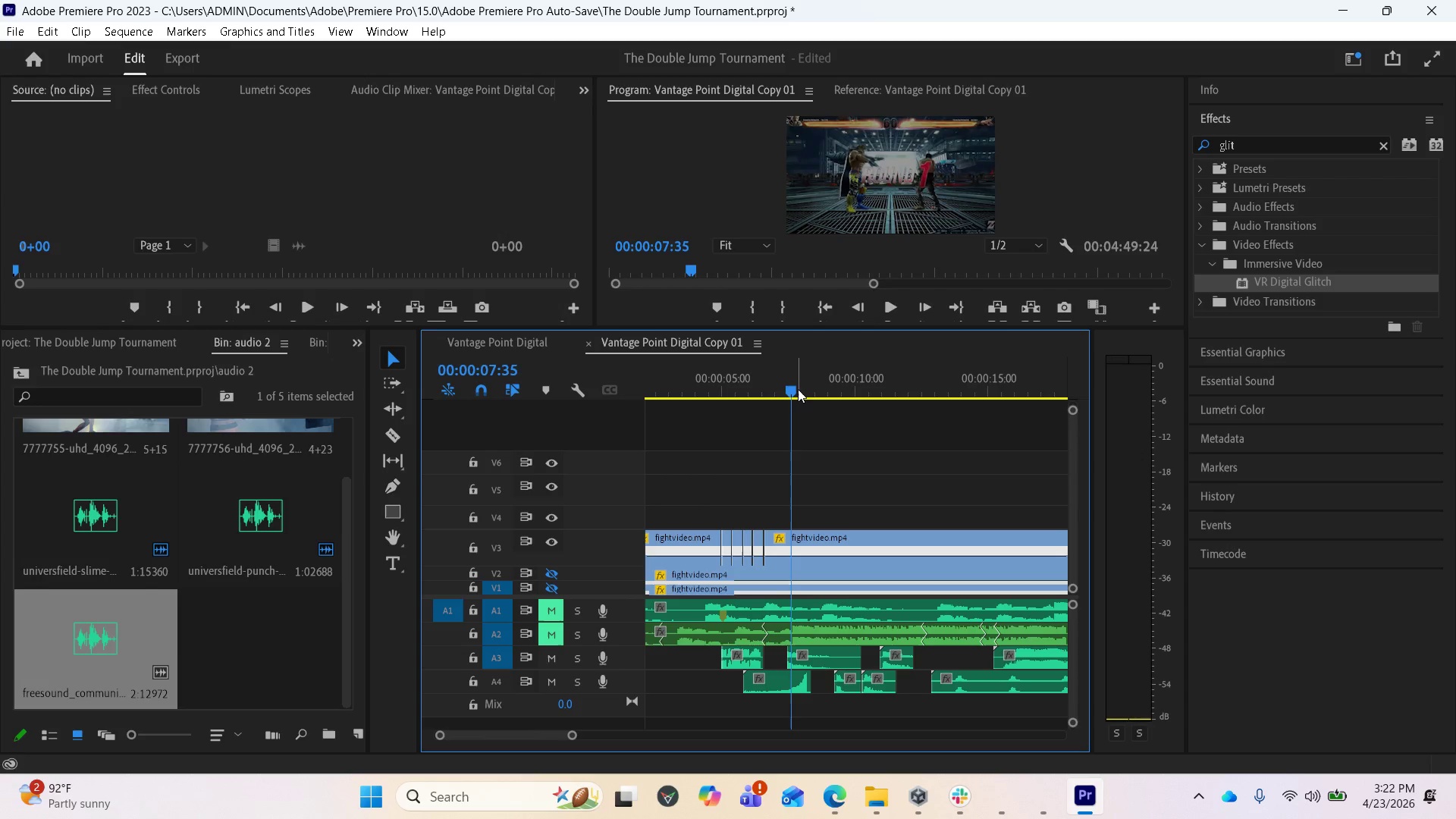 
left_click_drag(start_coordinate=[788, 390], to_coordinate=[823, 392])
 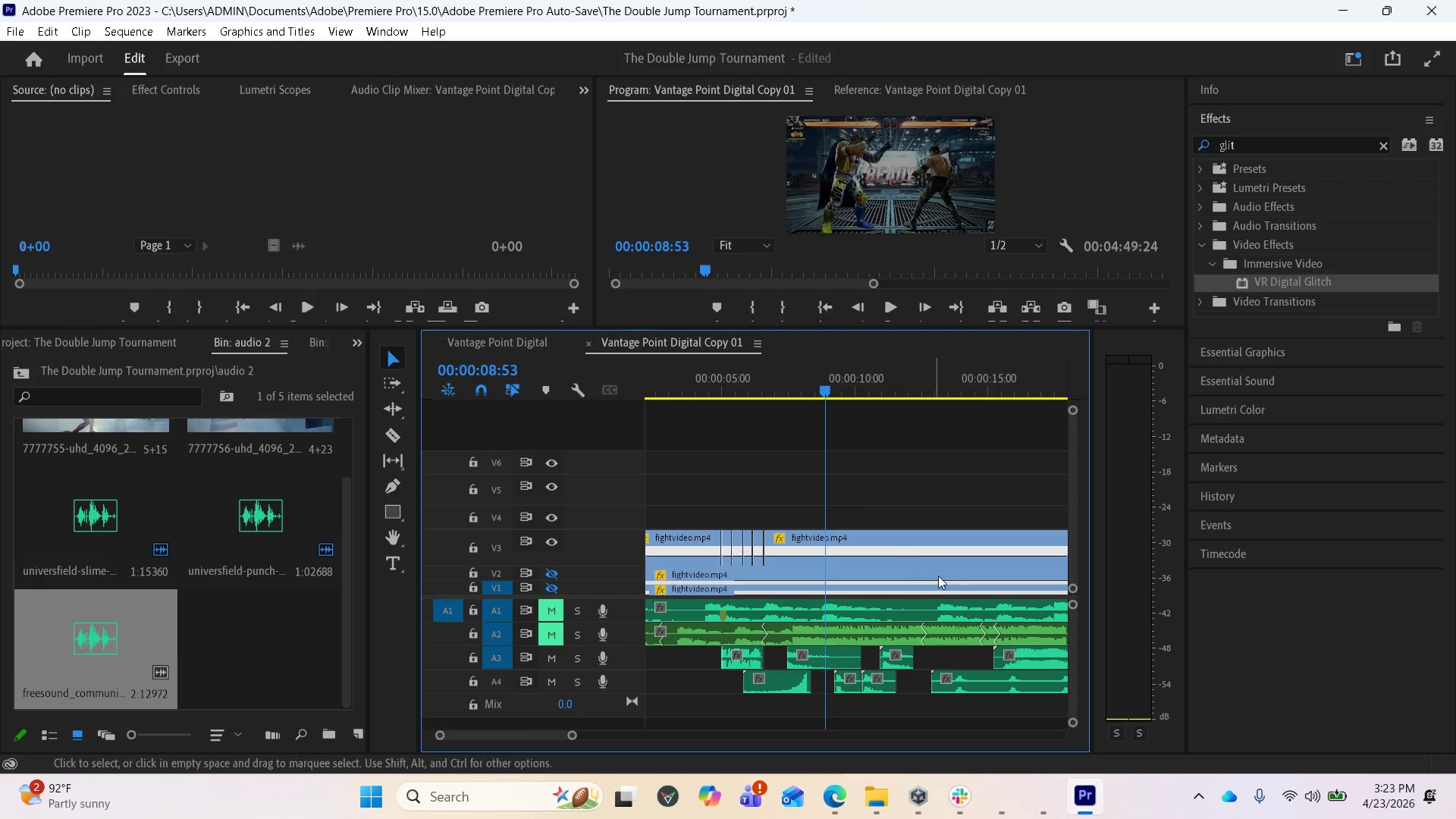 
scroll: coordinate [928, 622], scroll_direction: down, amount: 6.0
 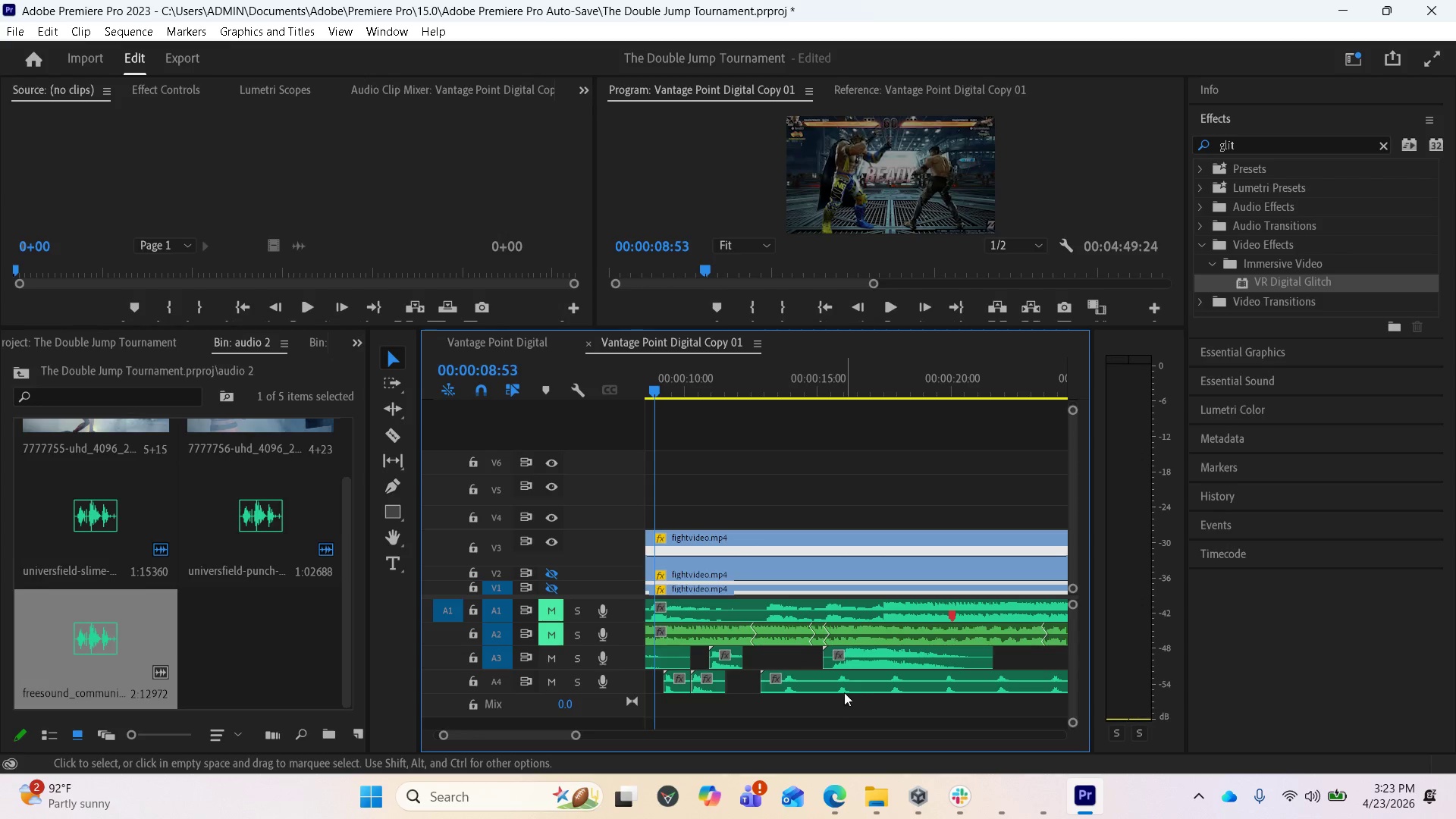 
left_click_drag(start_coordinate=[841, 685], to_coordinate=[1014, 692])
 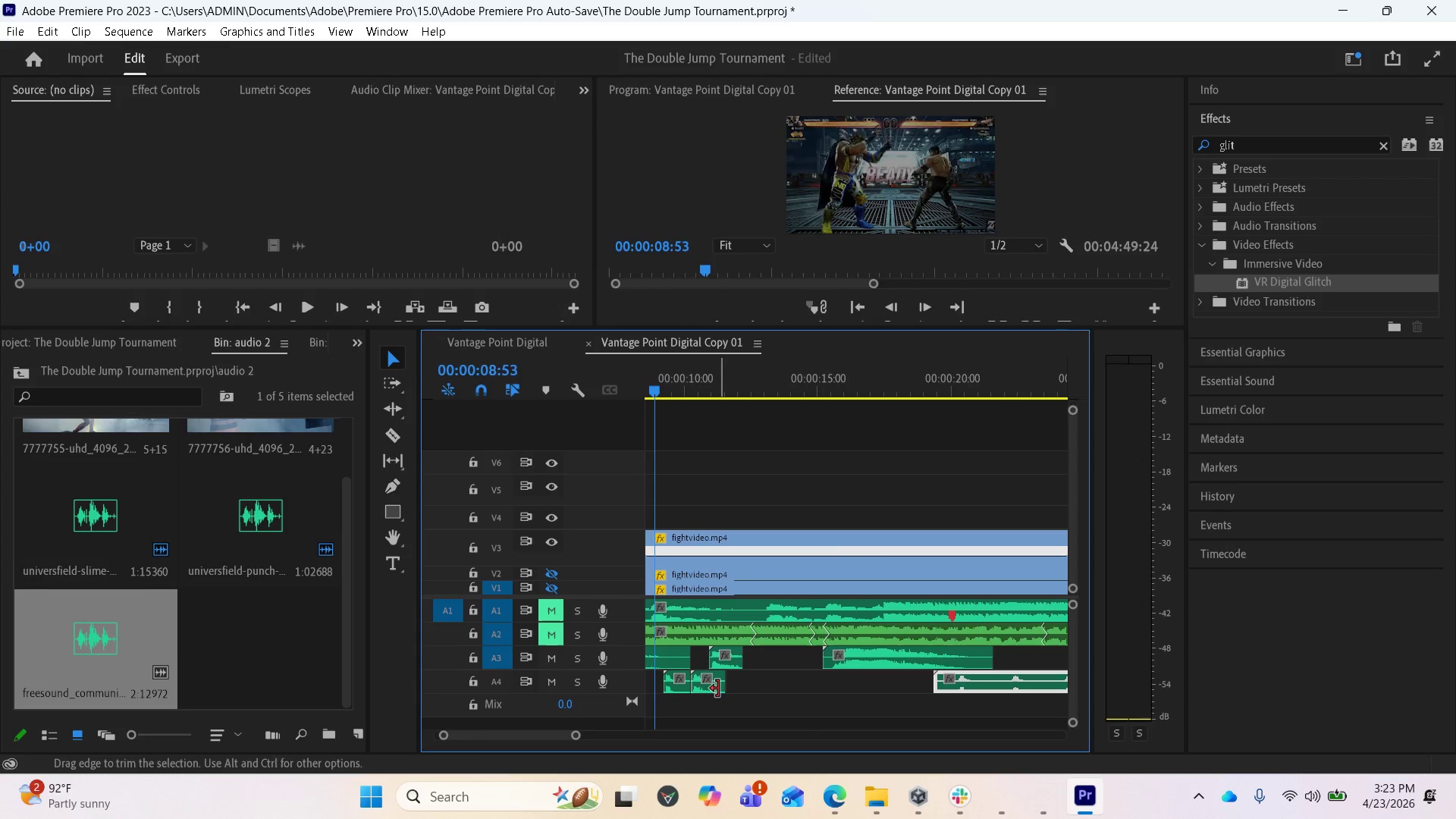 
left_click_drag(start_coordinate=[709, 686], to_coordinate=[840, 692])
 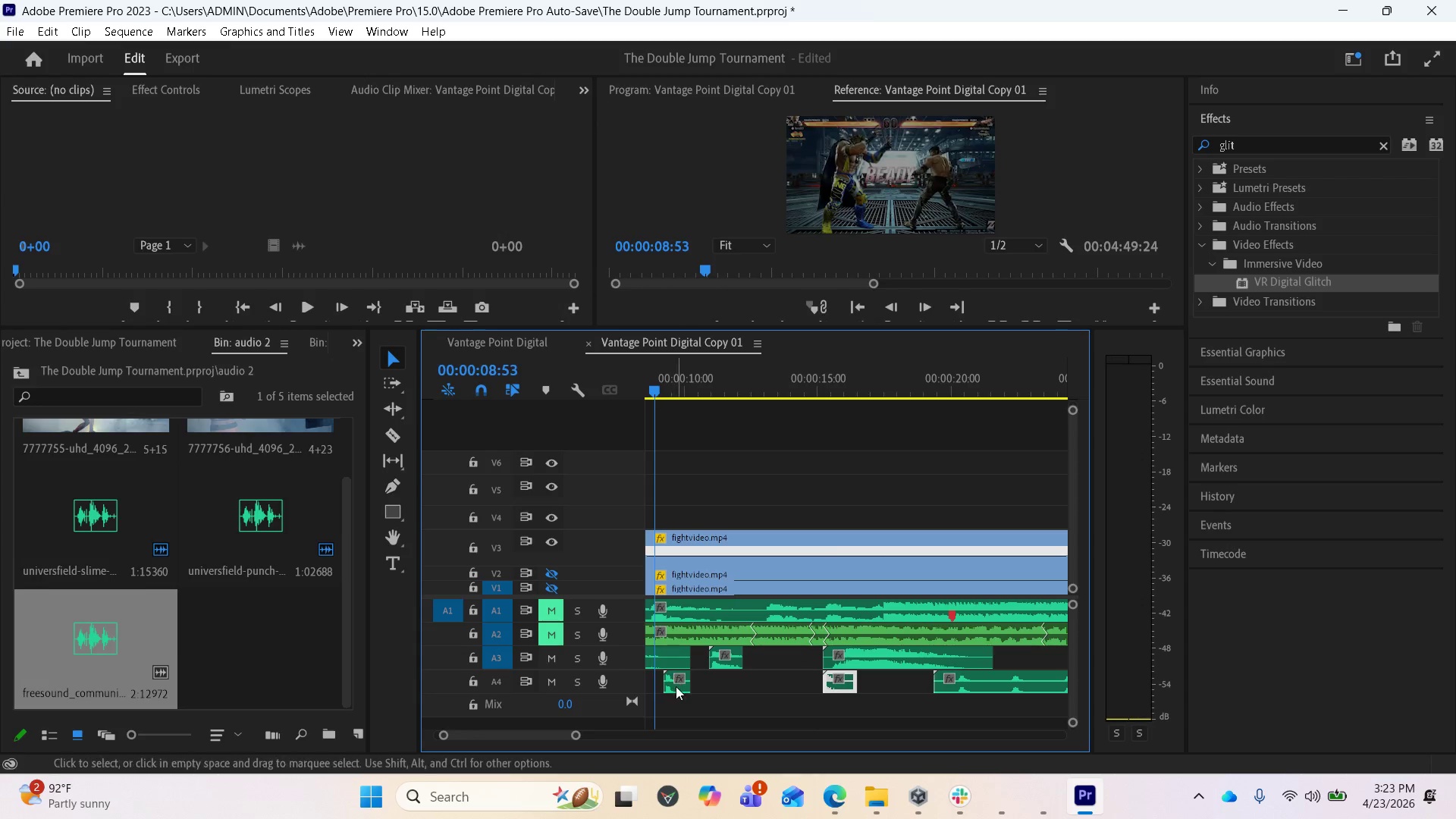 
left_click_drag(start_coordinate=[680, 686], to_coordinate=[780, 692])
 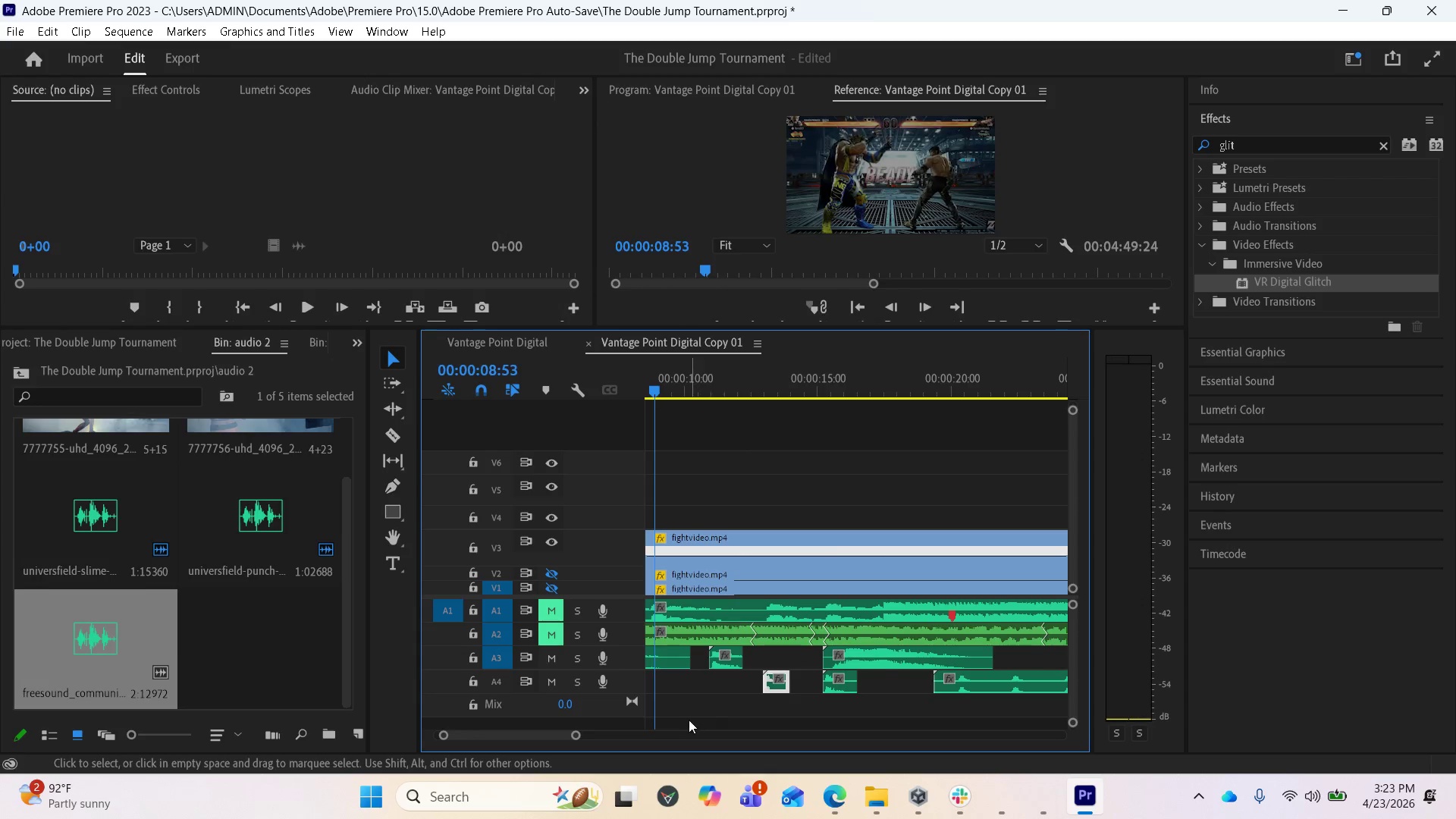 
scroll: coordinate [690, 718], scroll_direction: up, amount: 4.0
 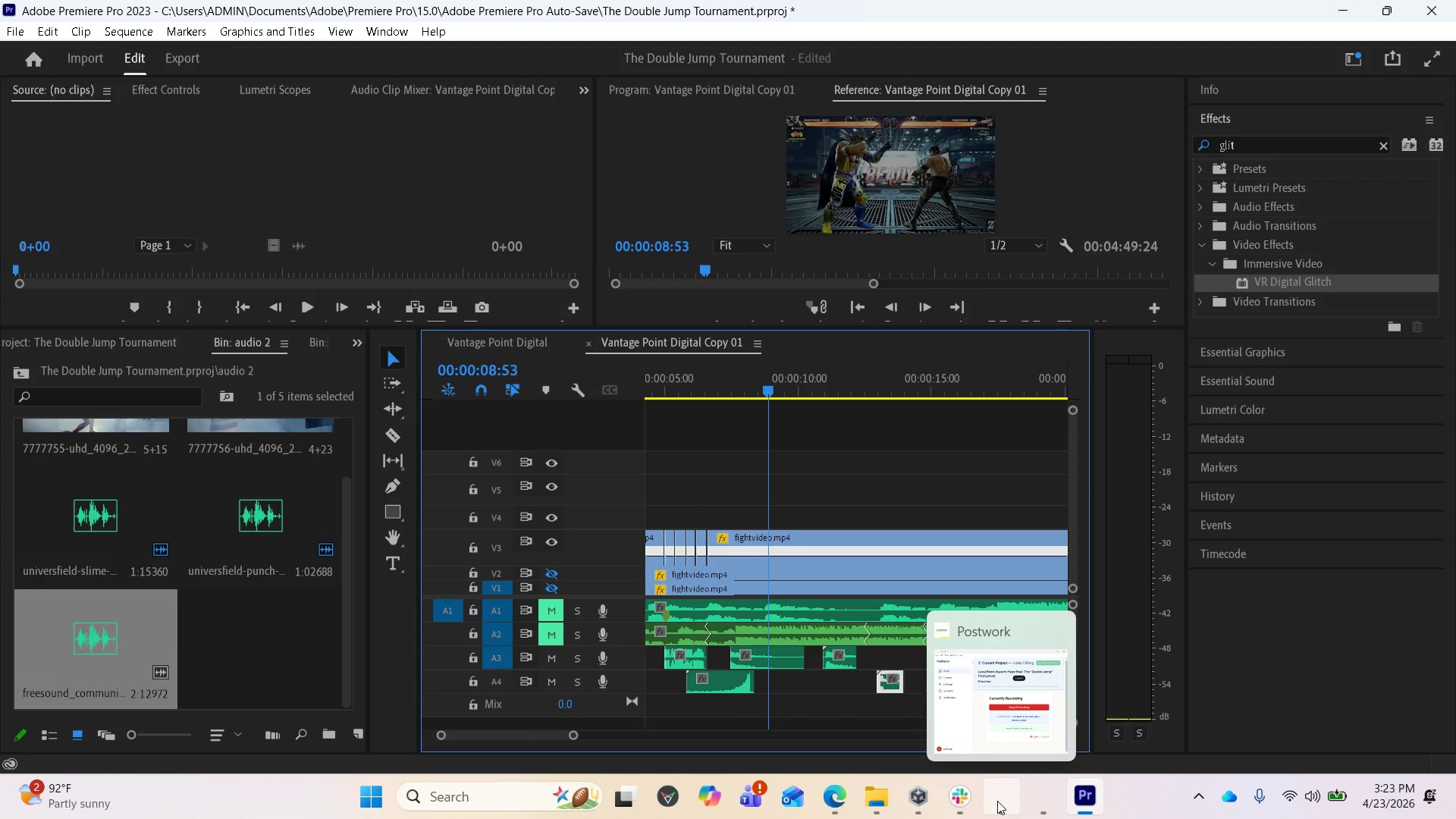 
left_click([997, 801])